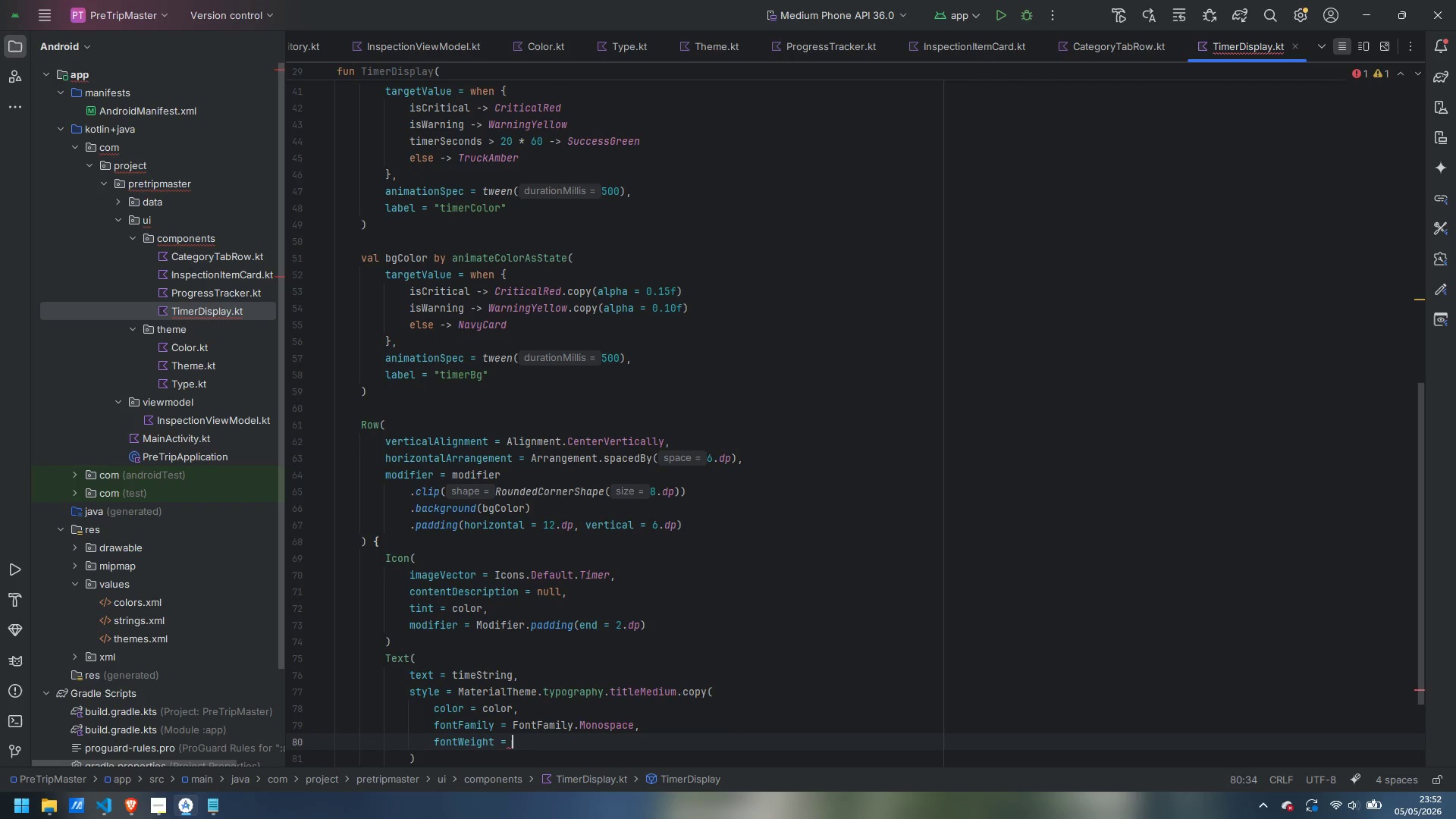 
key(Control+Backspace)
 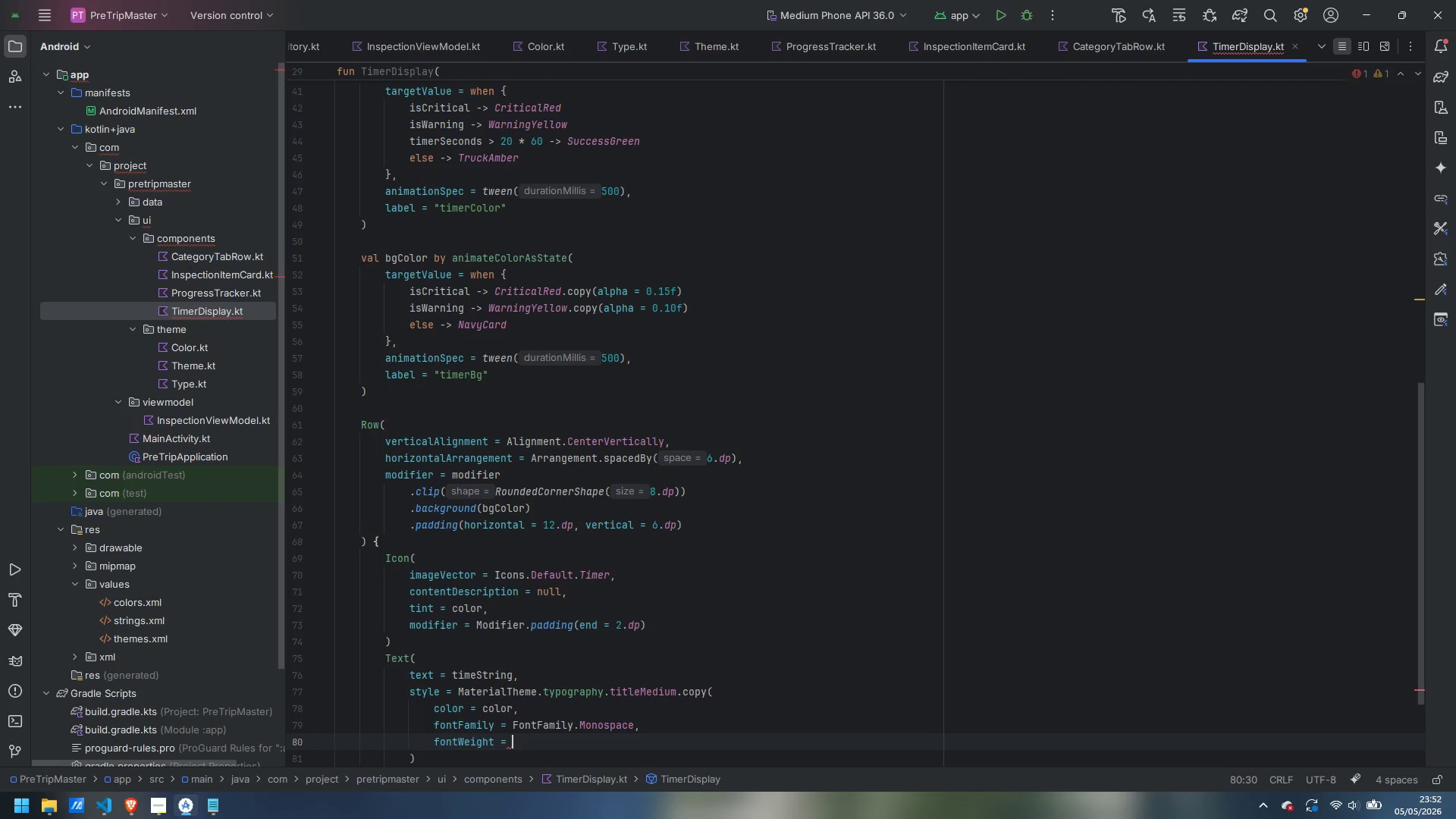 
type(FontWE)
 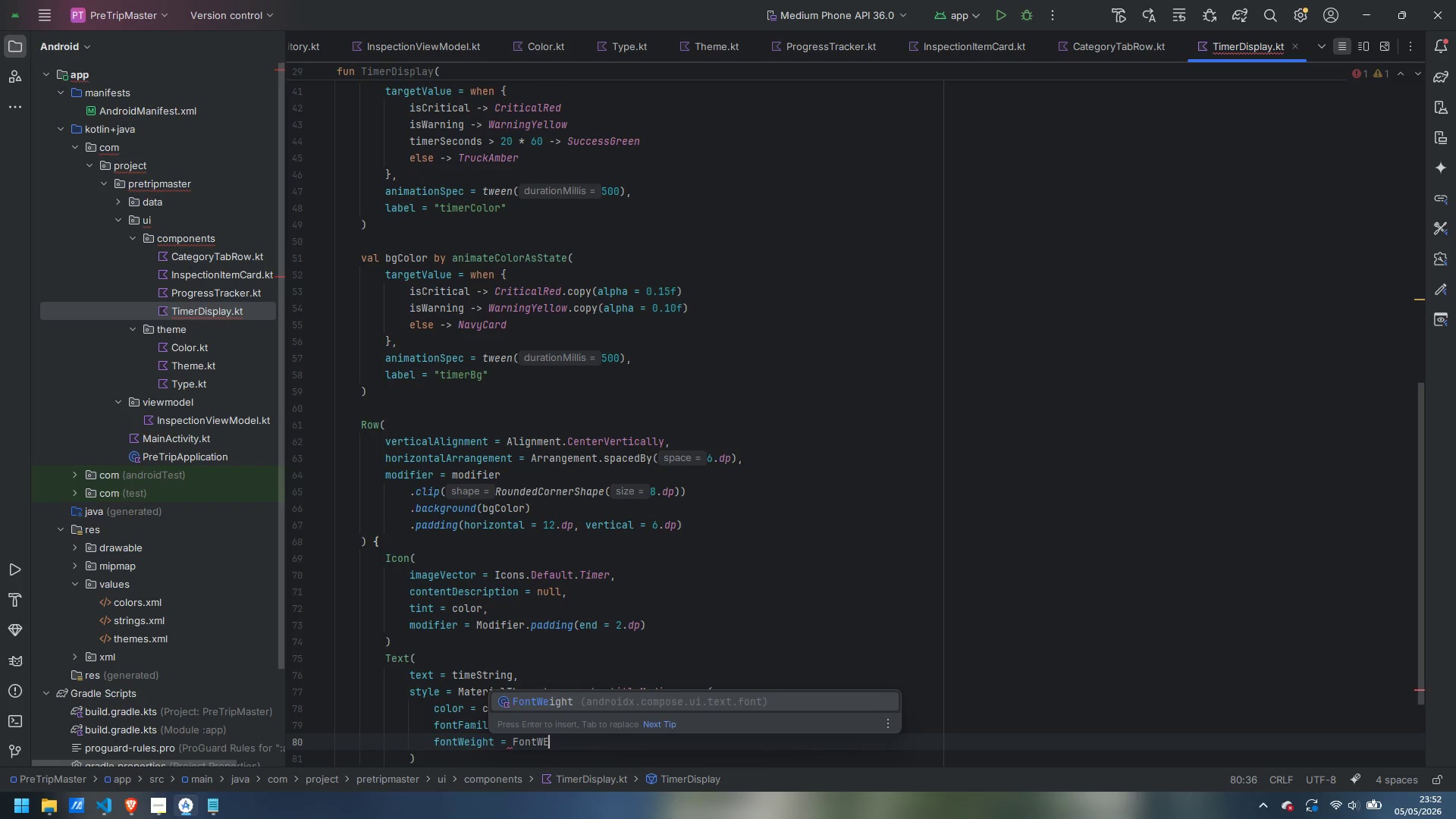 
key(Enter)
 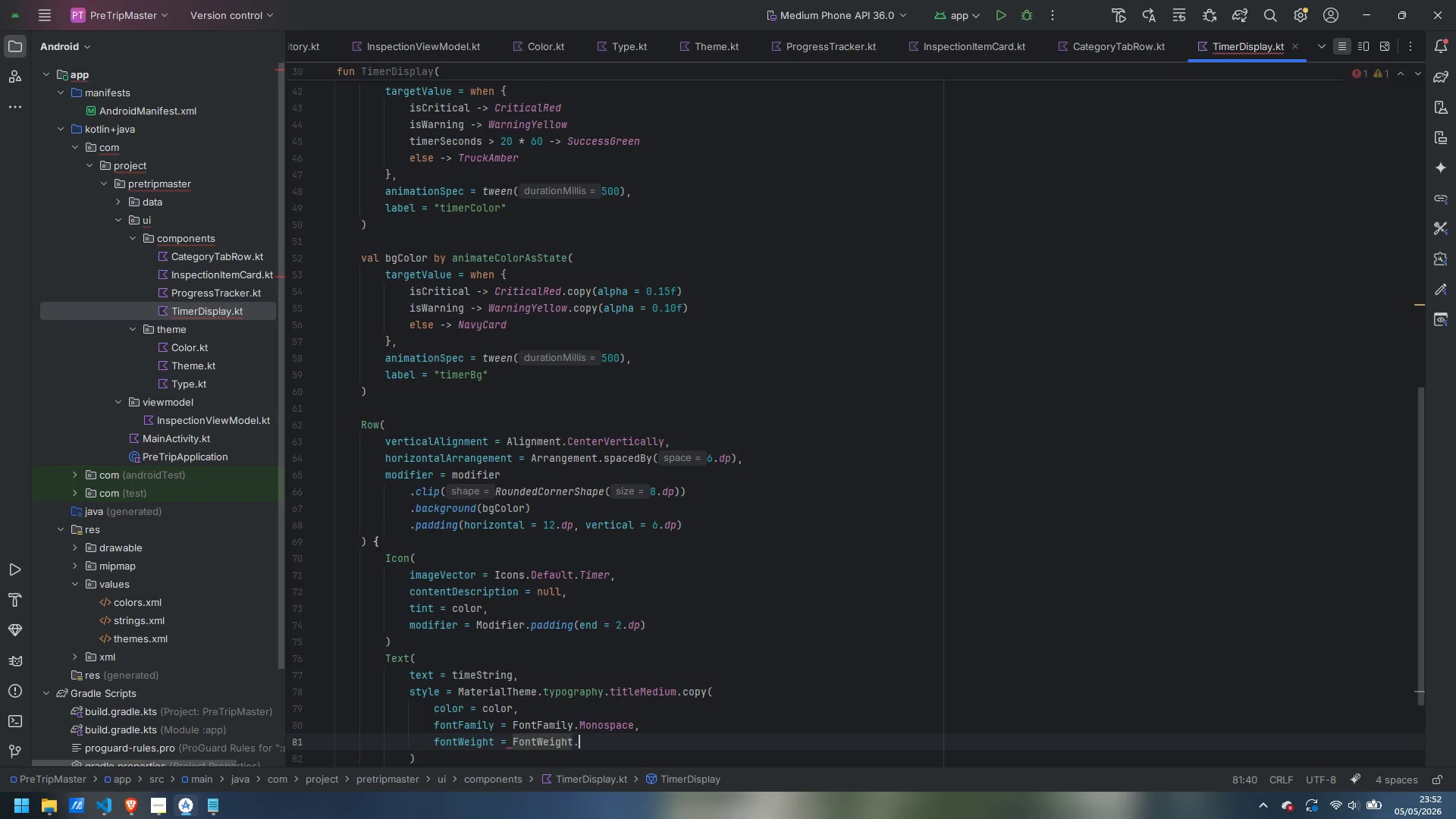 
type(.Bol)
 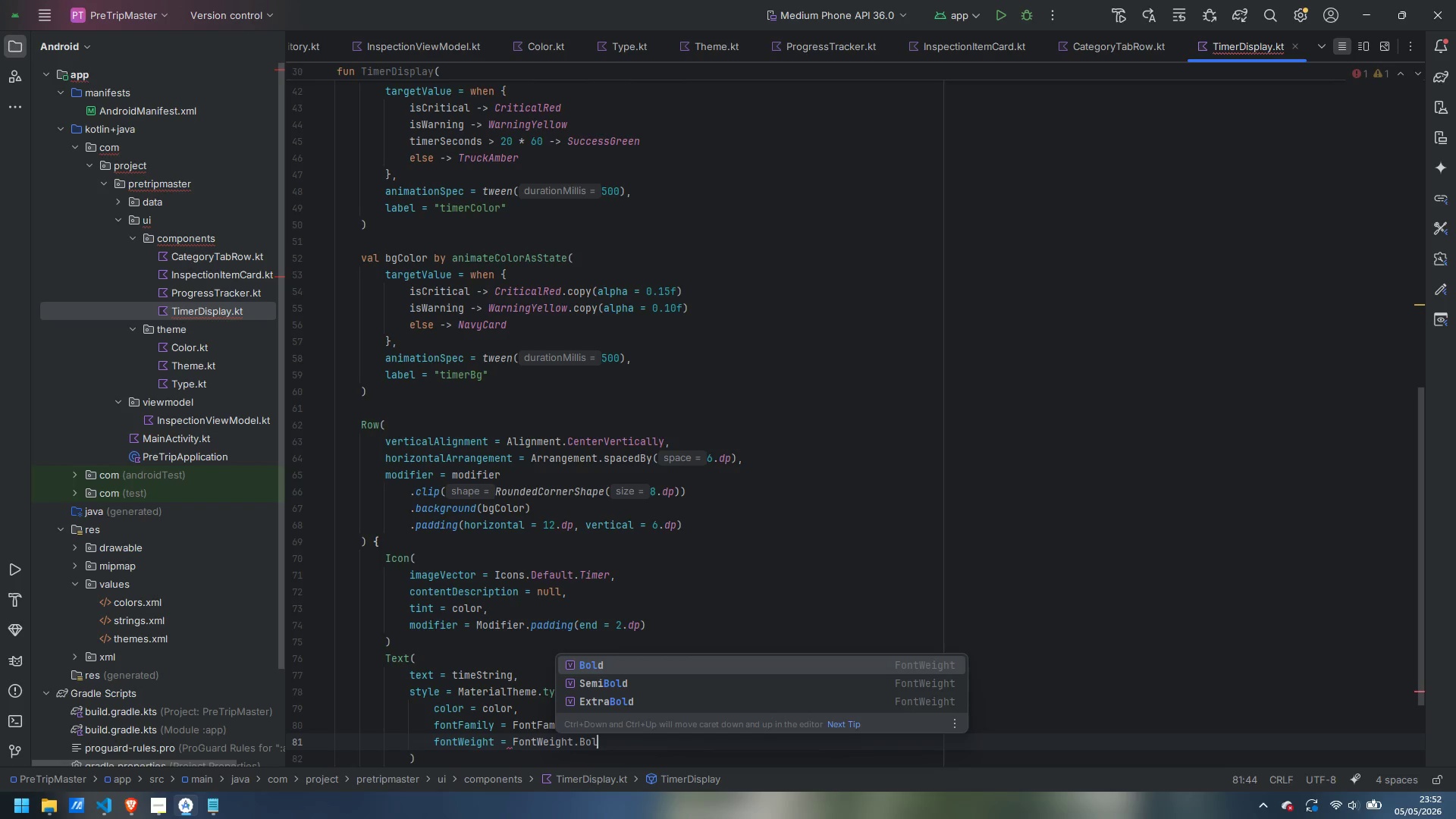 
key(Enter)
 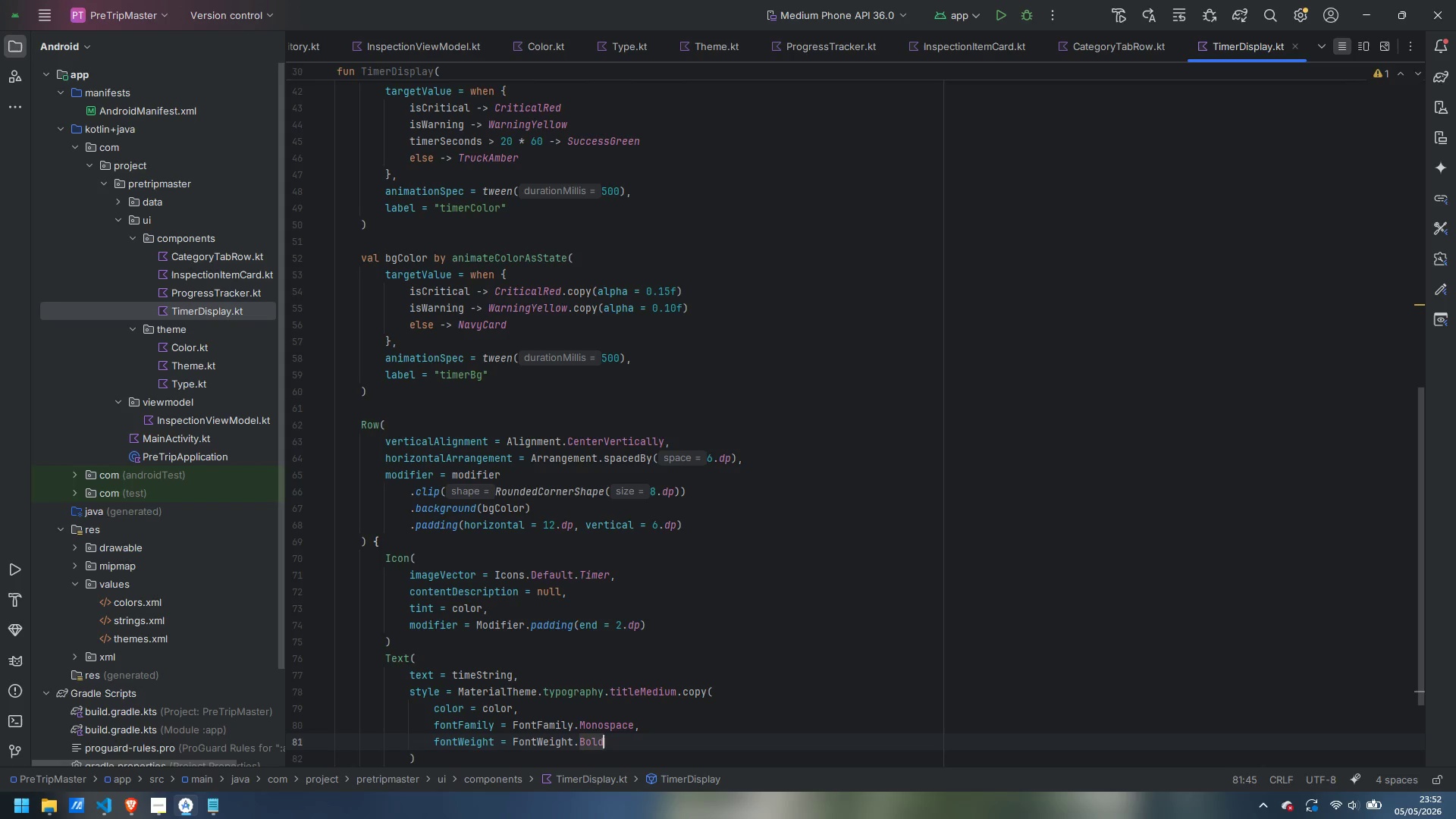 
key(Comma)
 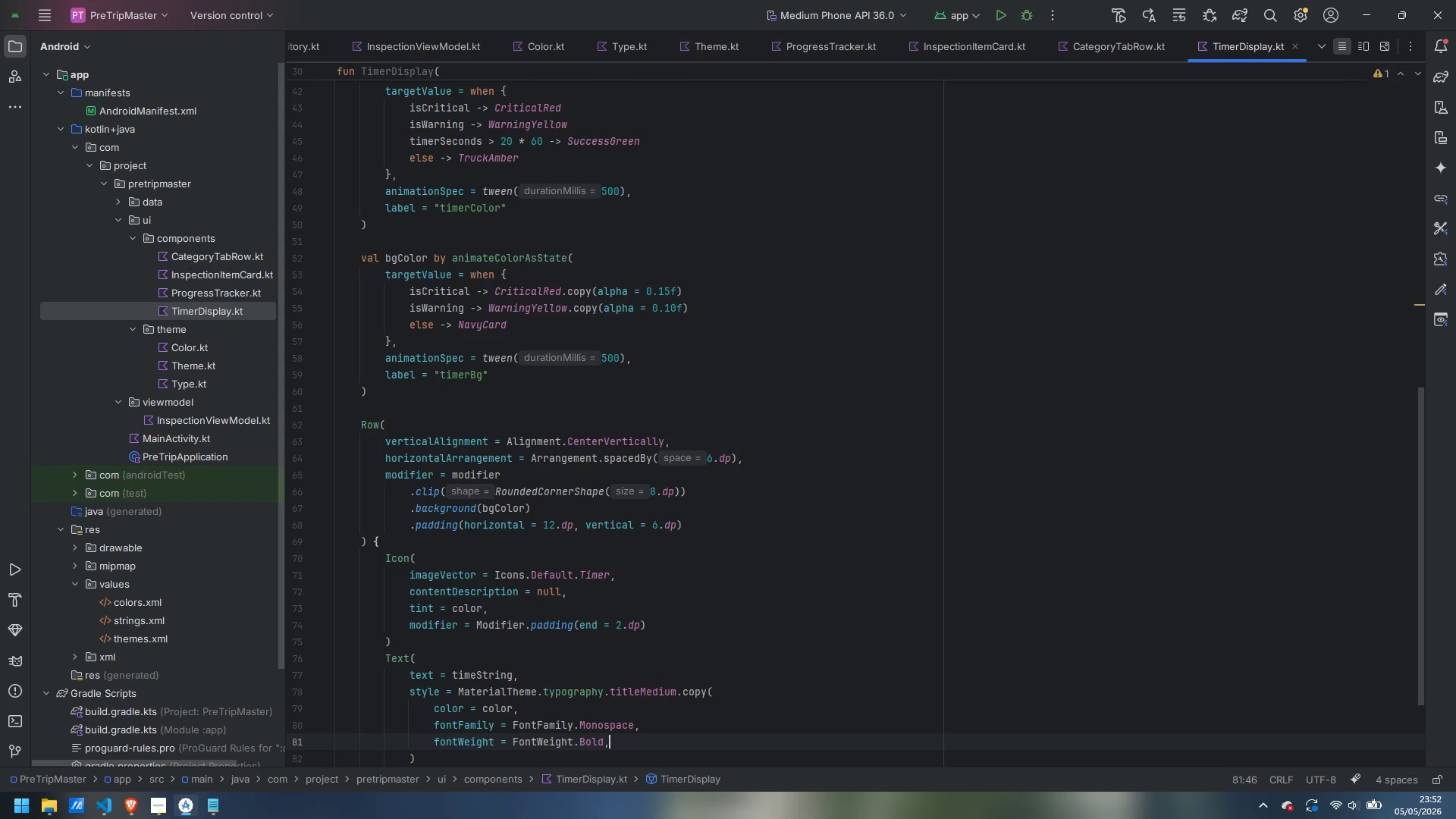 
key(Enter)
 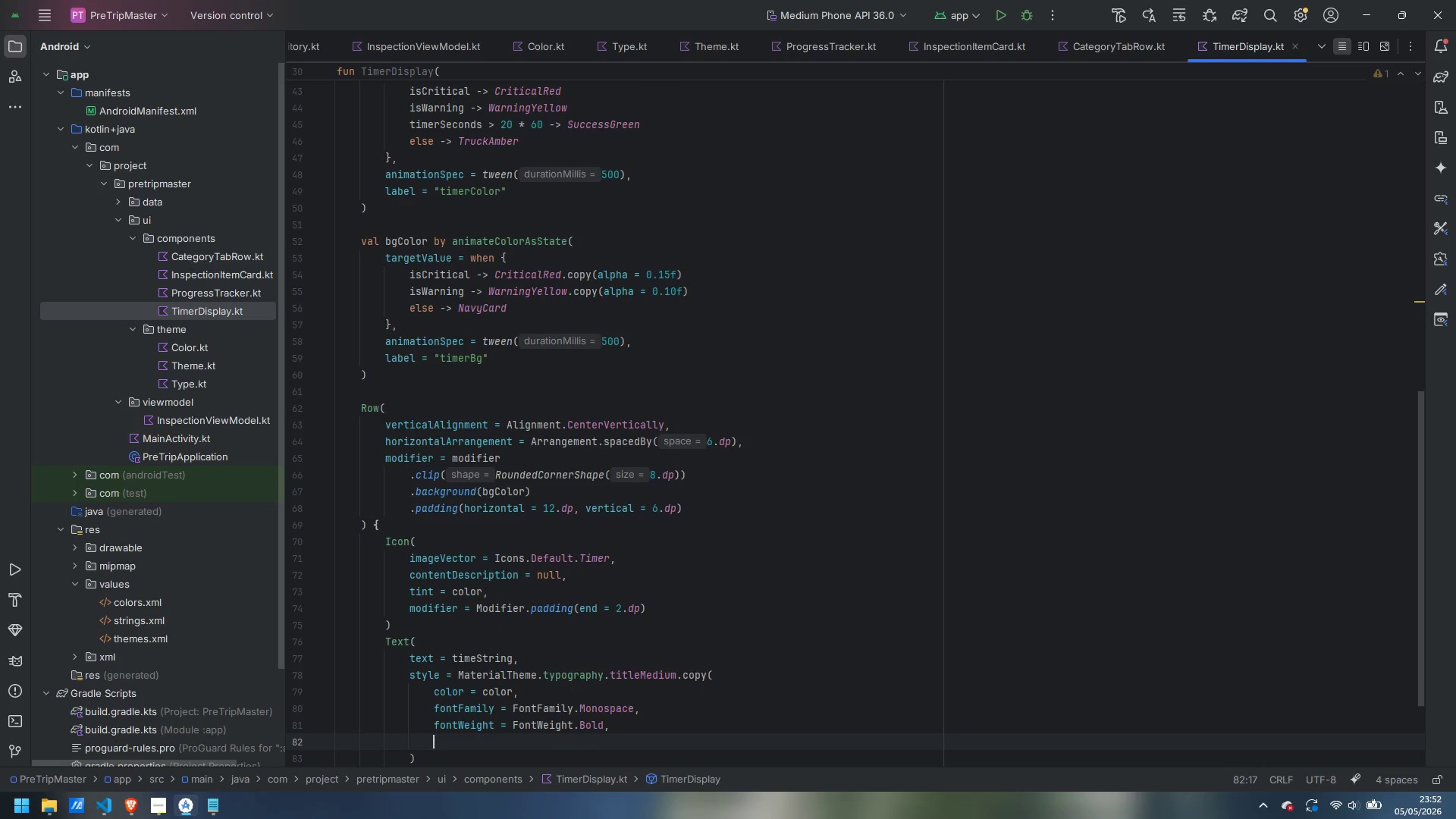 
type(fontS)
 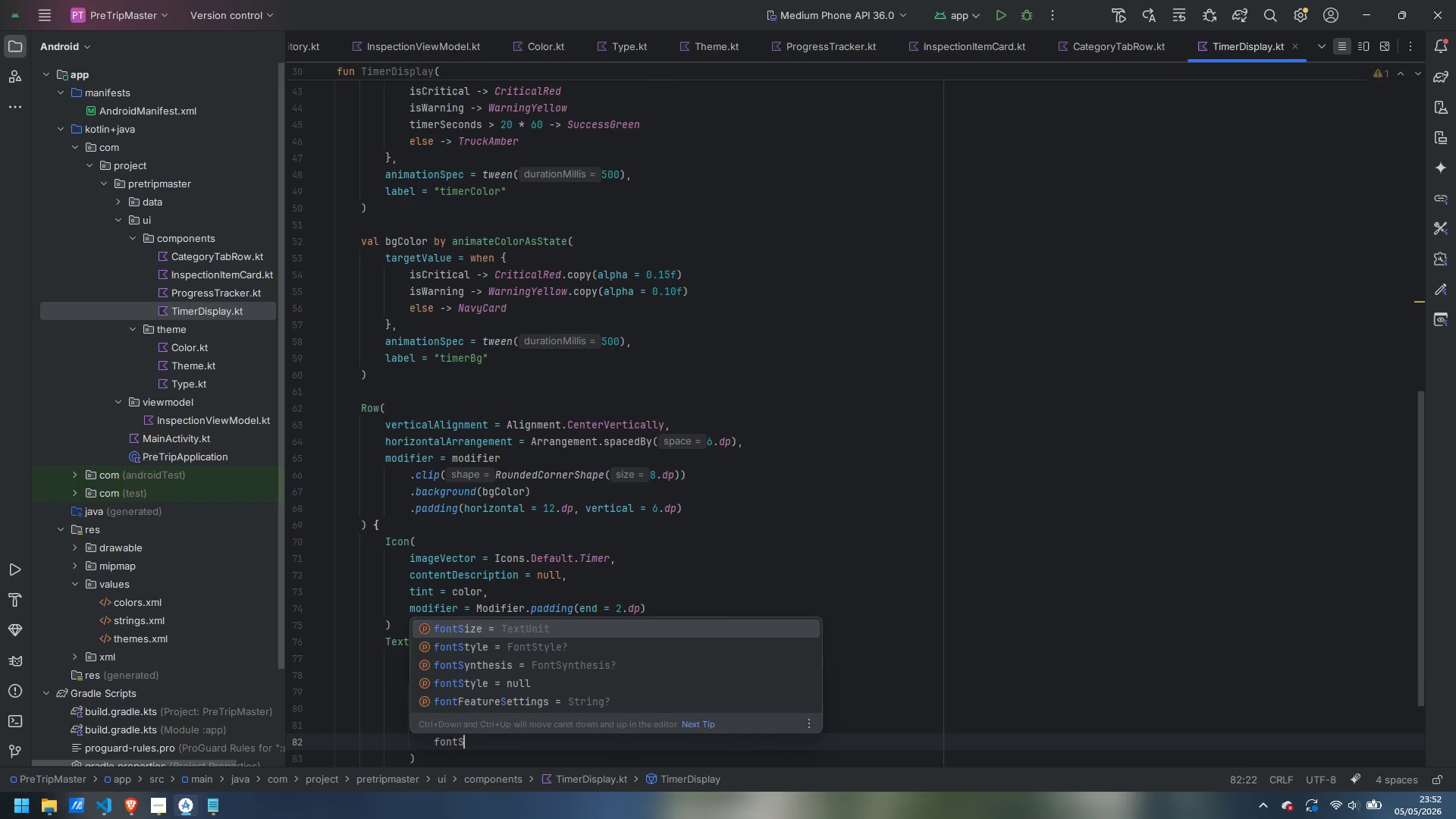 
key(Enter)
 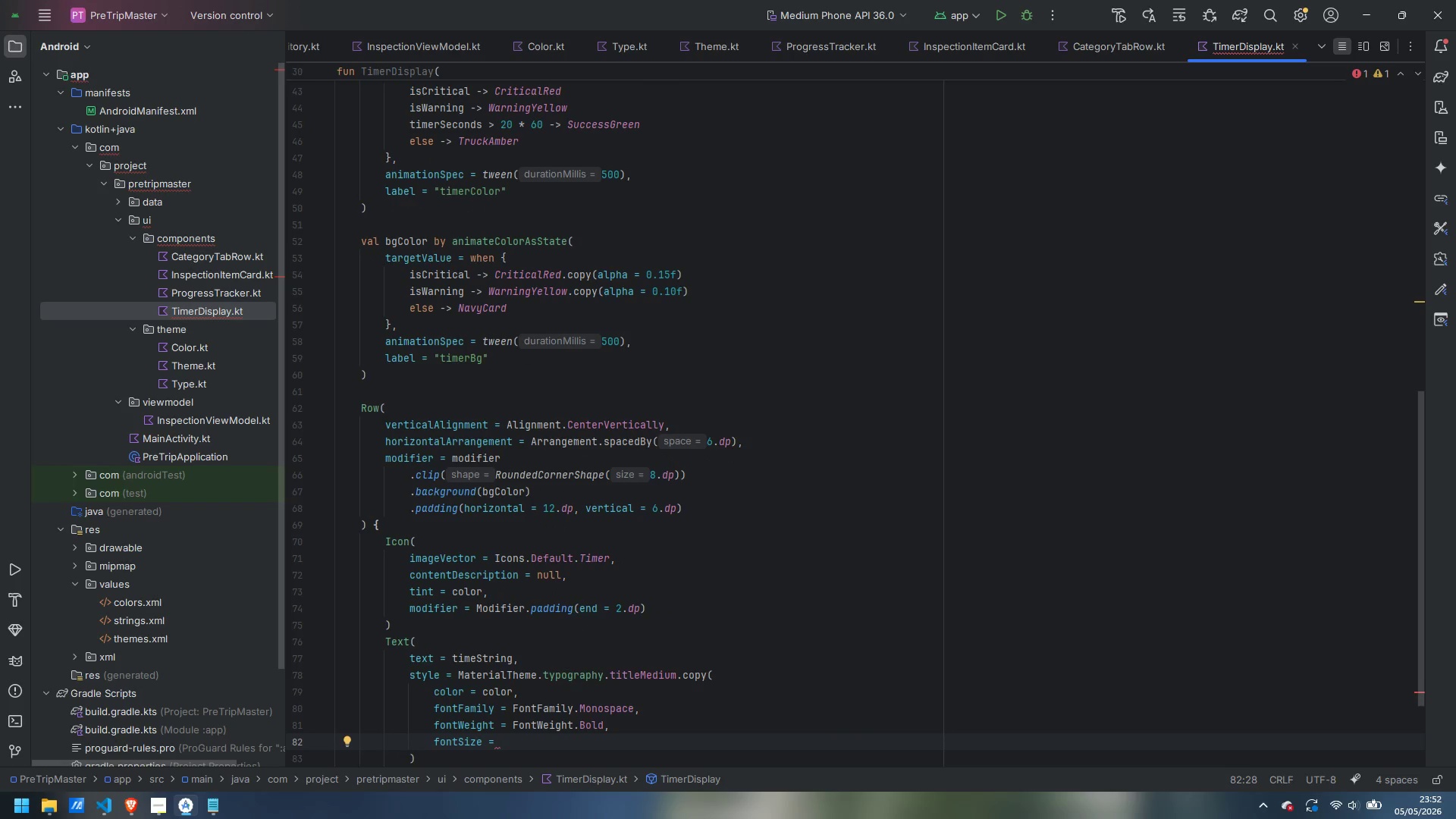 
type(18.sp)
 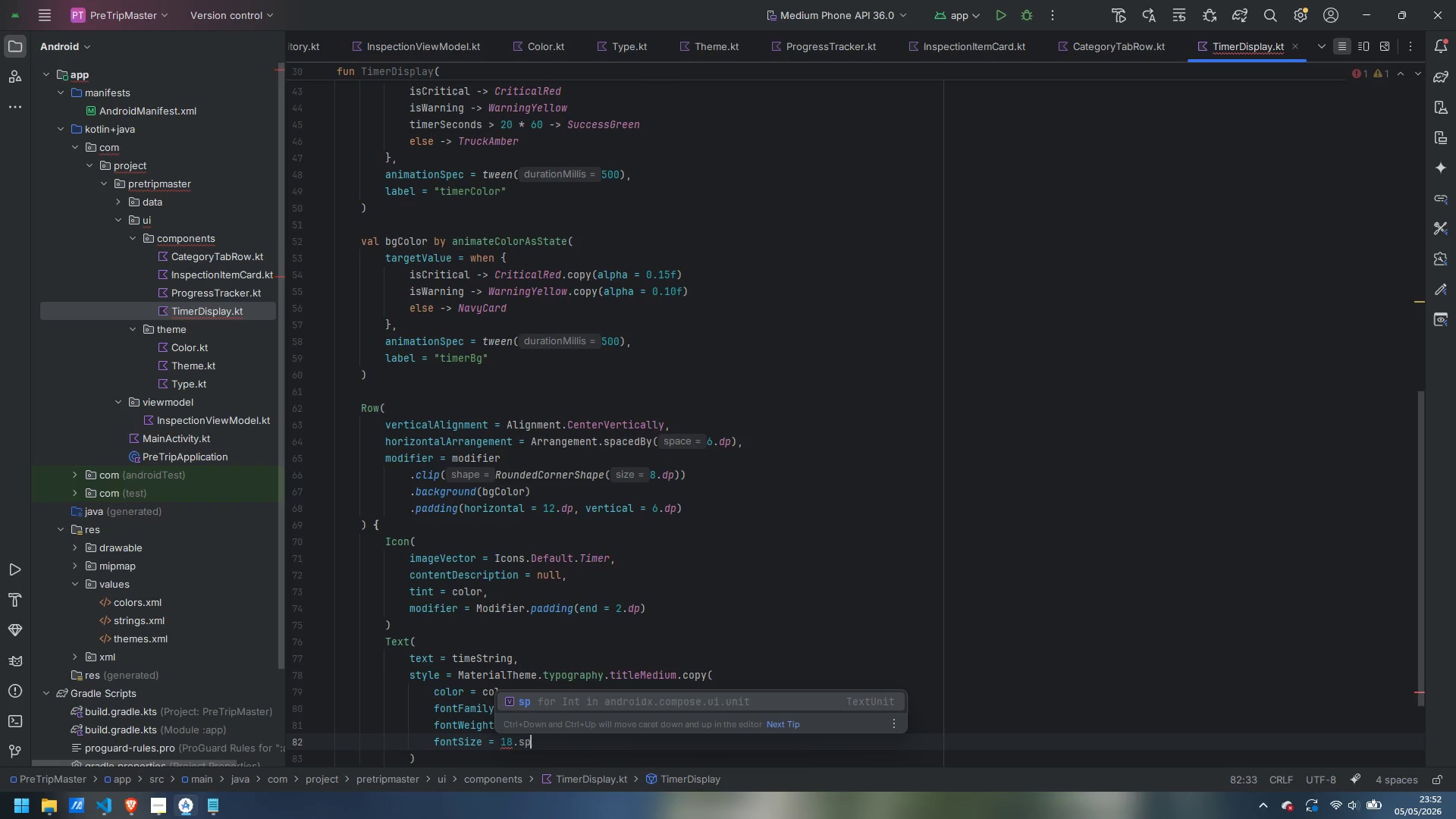 
key(Enter)
 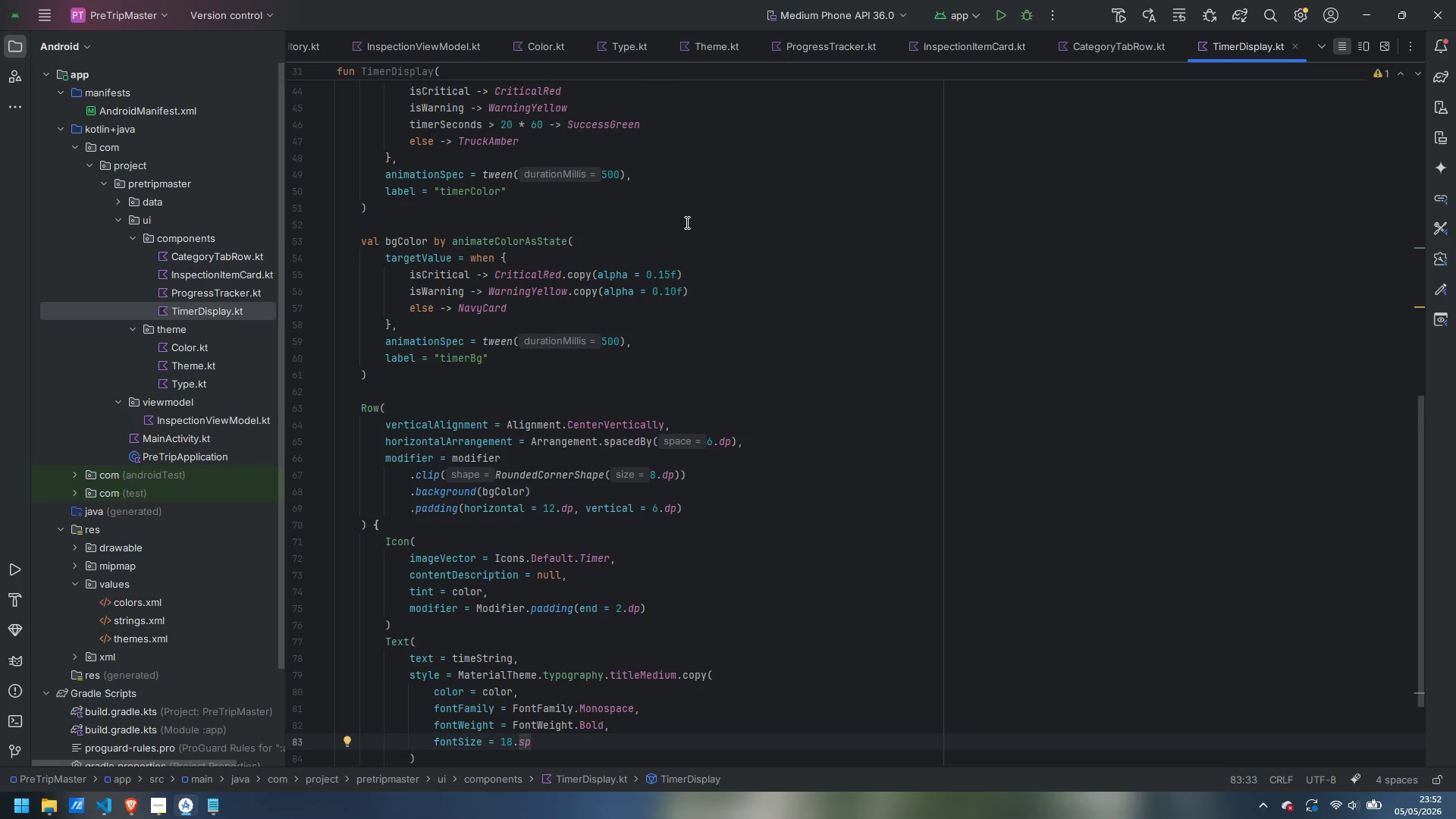 
scroll: coordinate [796, 318], scroll_direction: up, amount: 9.0
 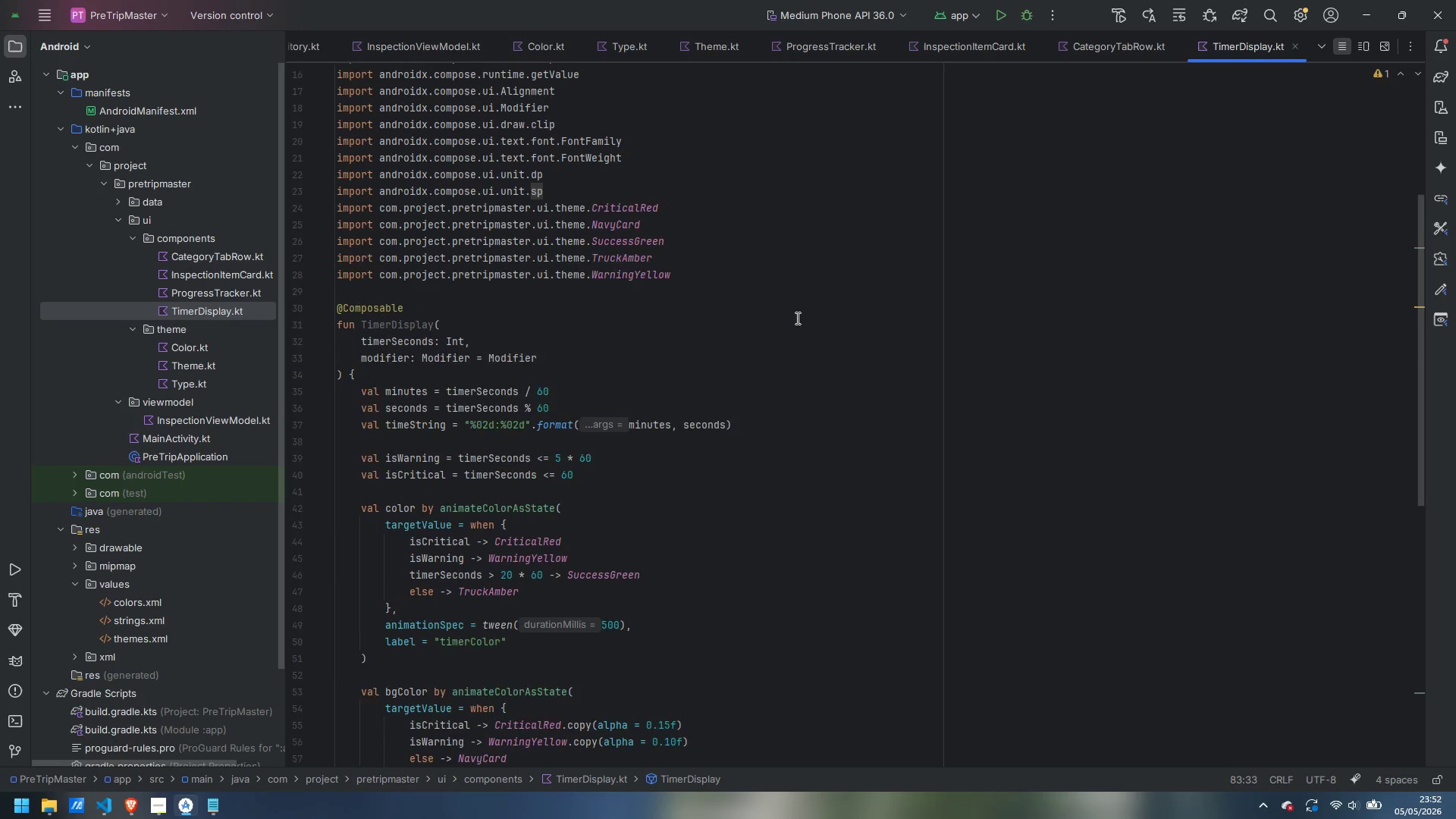 
scroll: coordinate [796, 318], scroll_direction: down, amount: 16.0
 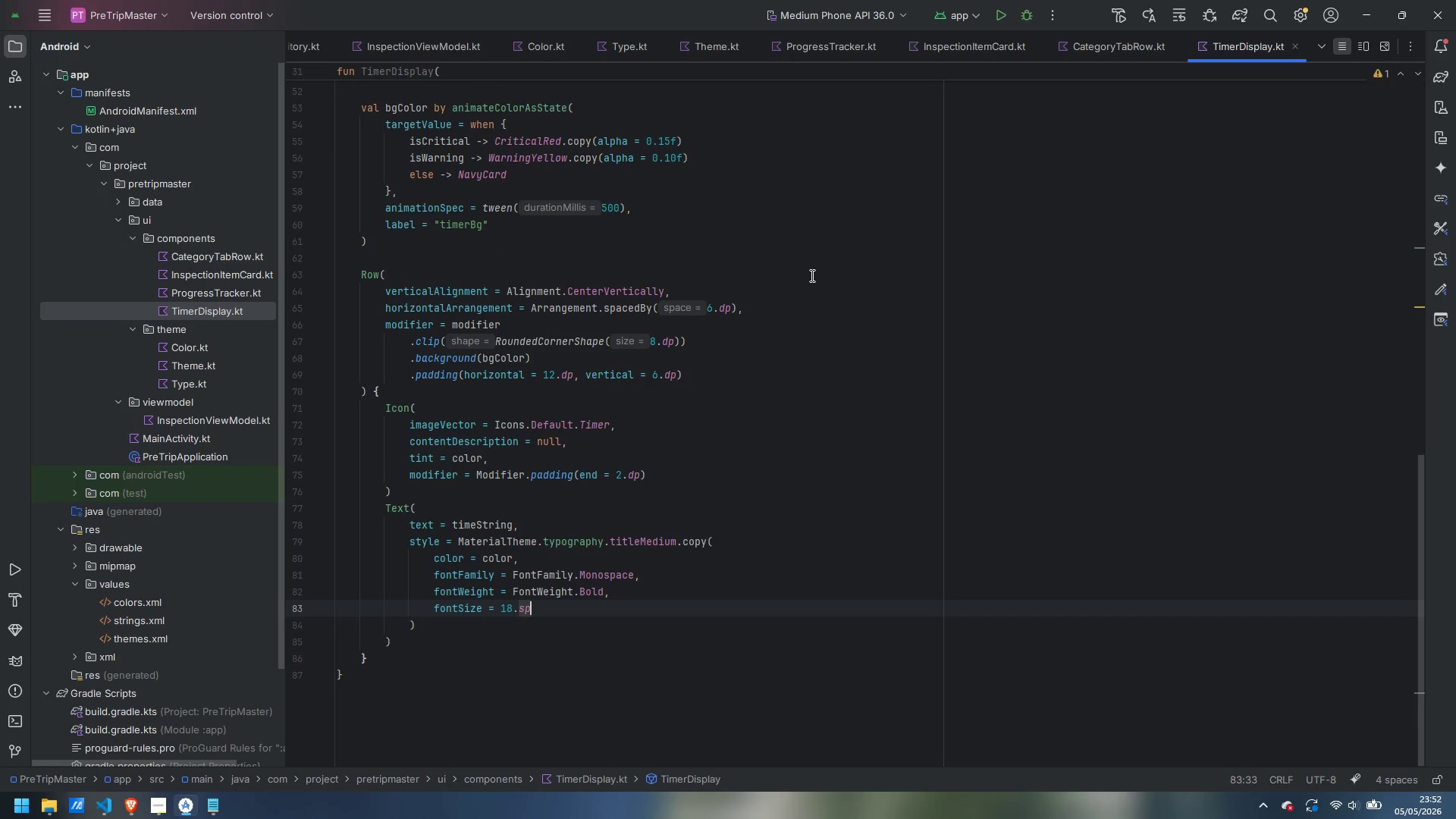 
wait(12.03)
 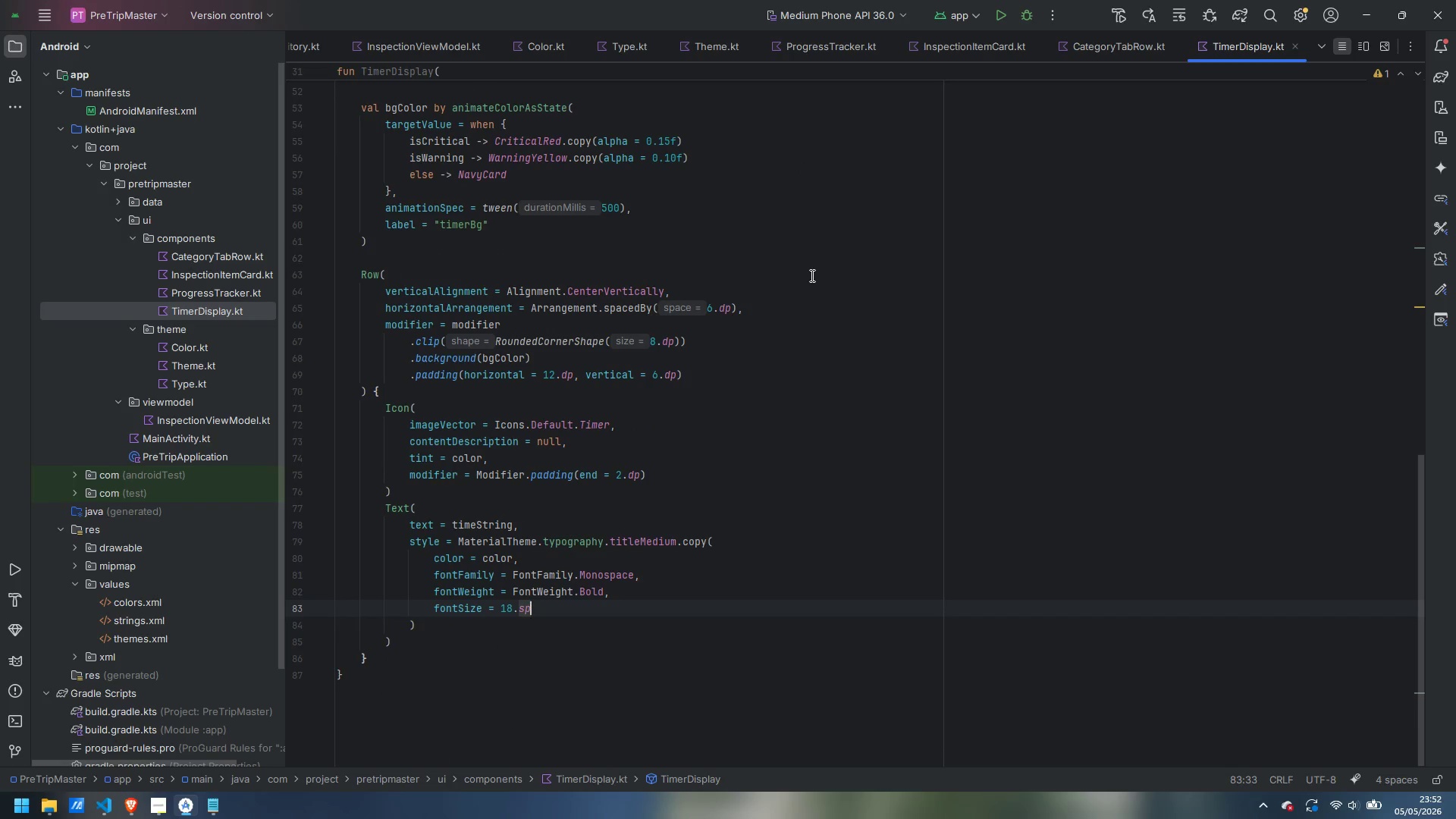 
right_click([146, 218])
 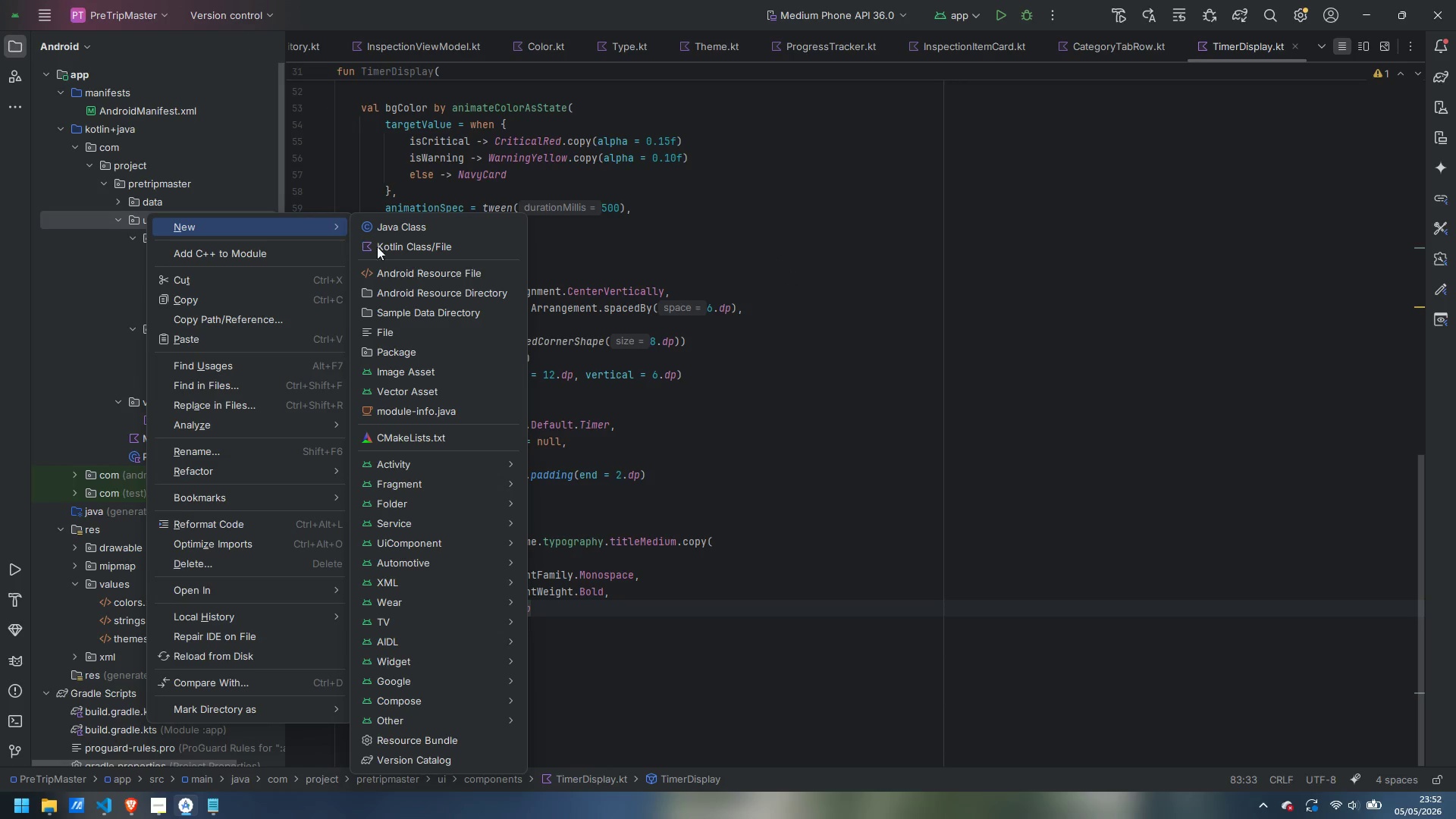 
left_click([407, 351])
 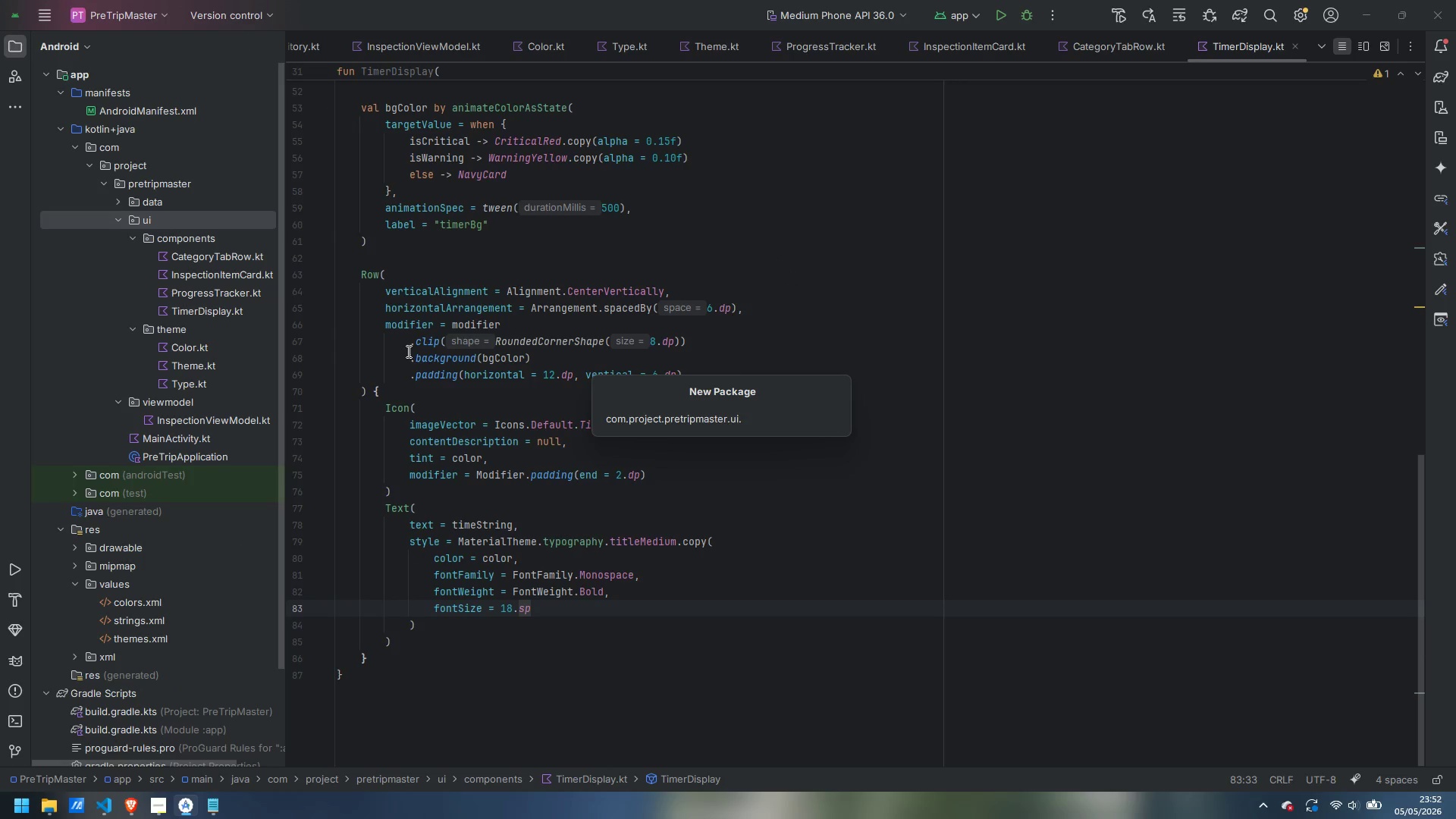 
type(screens)
 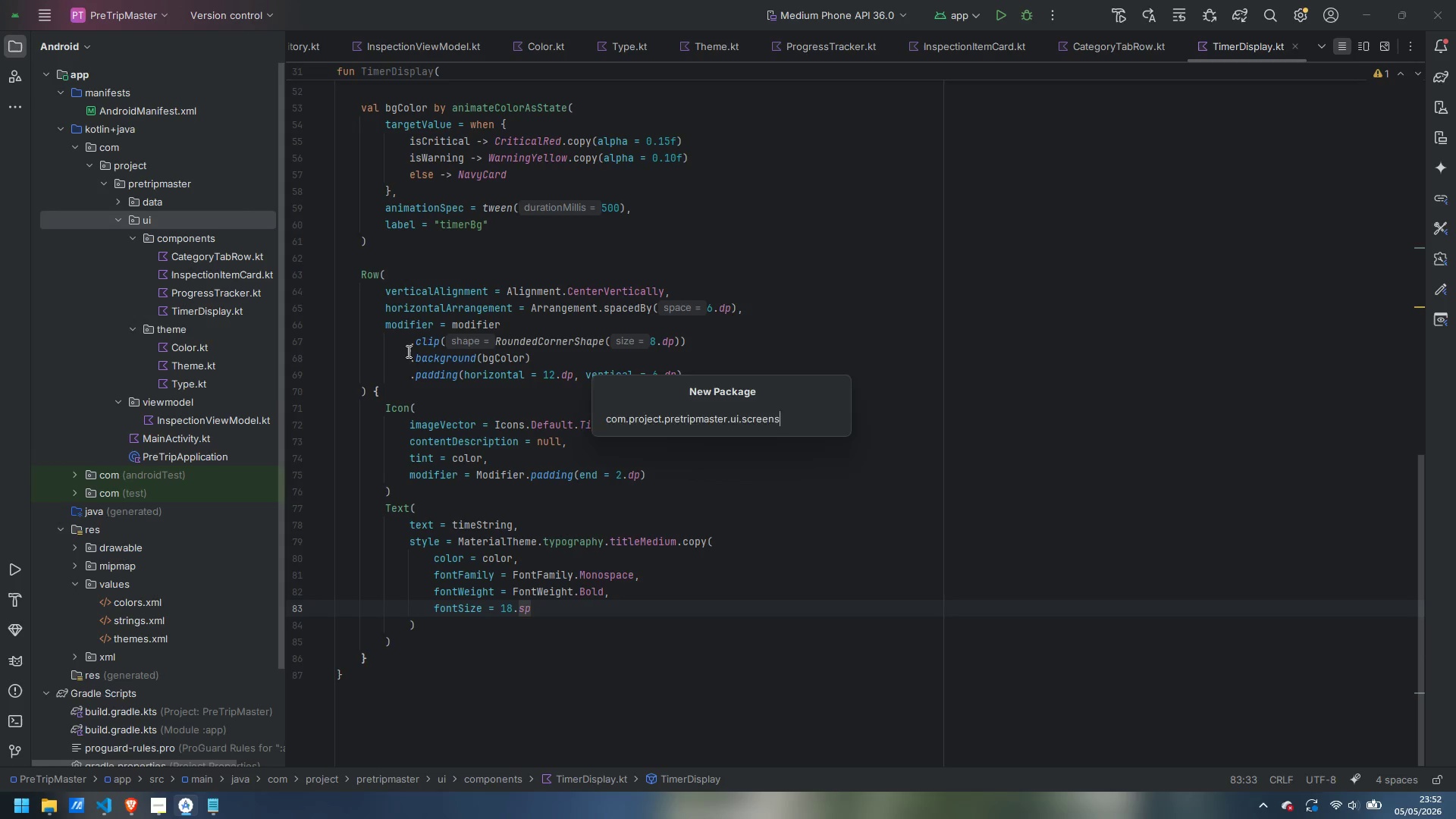 
key(Enter)
 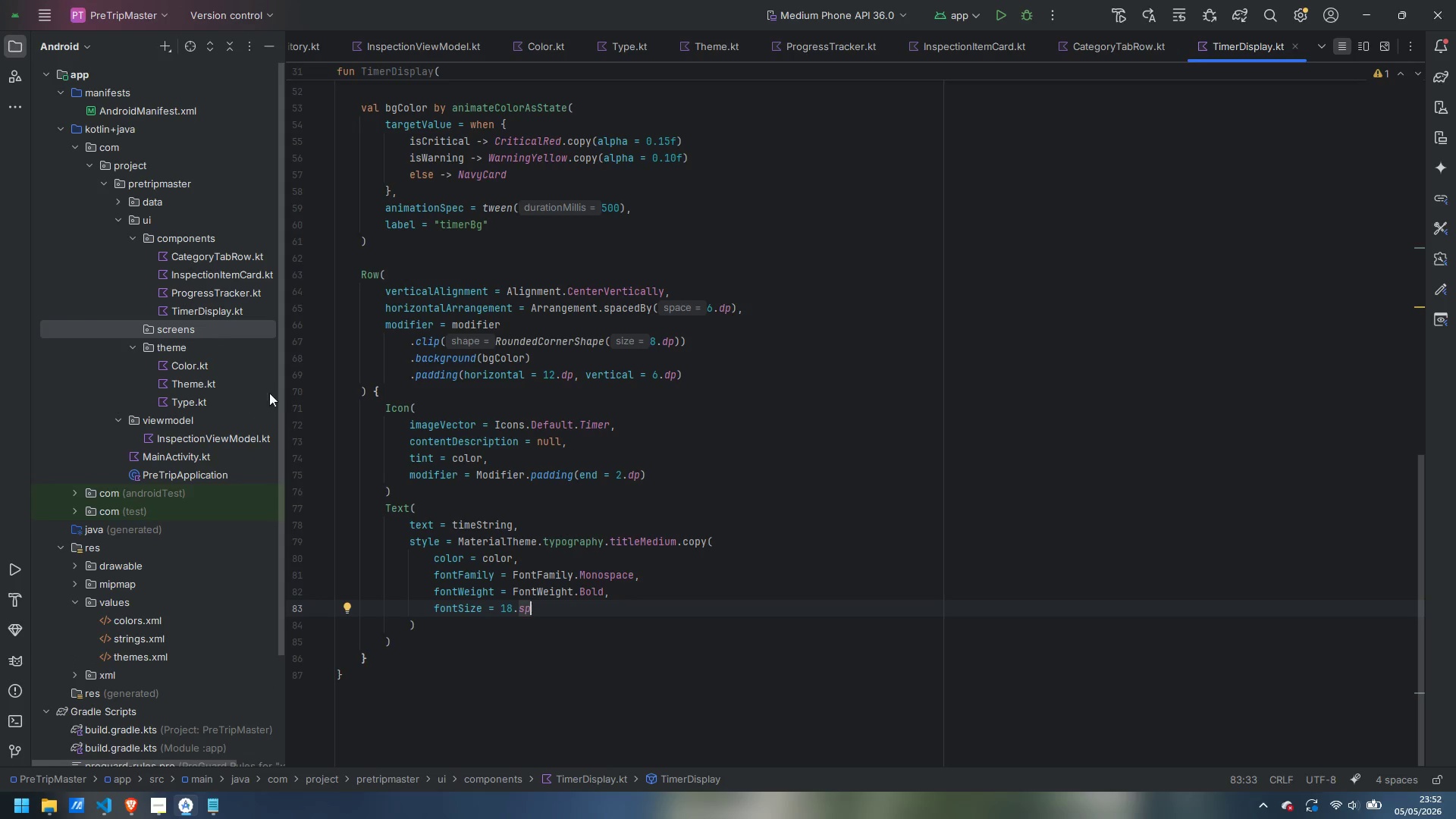 
right_click([194, 329])
 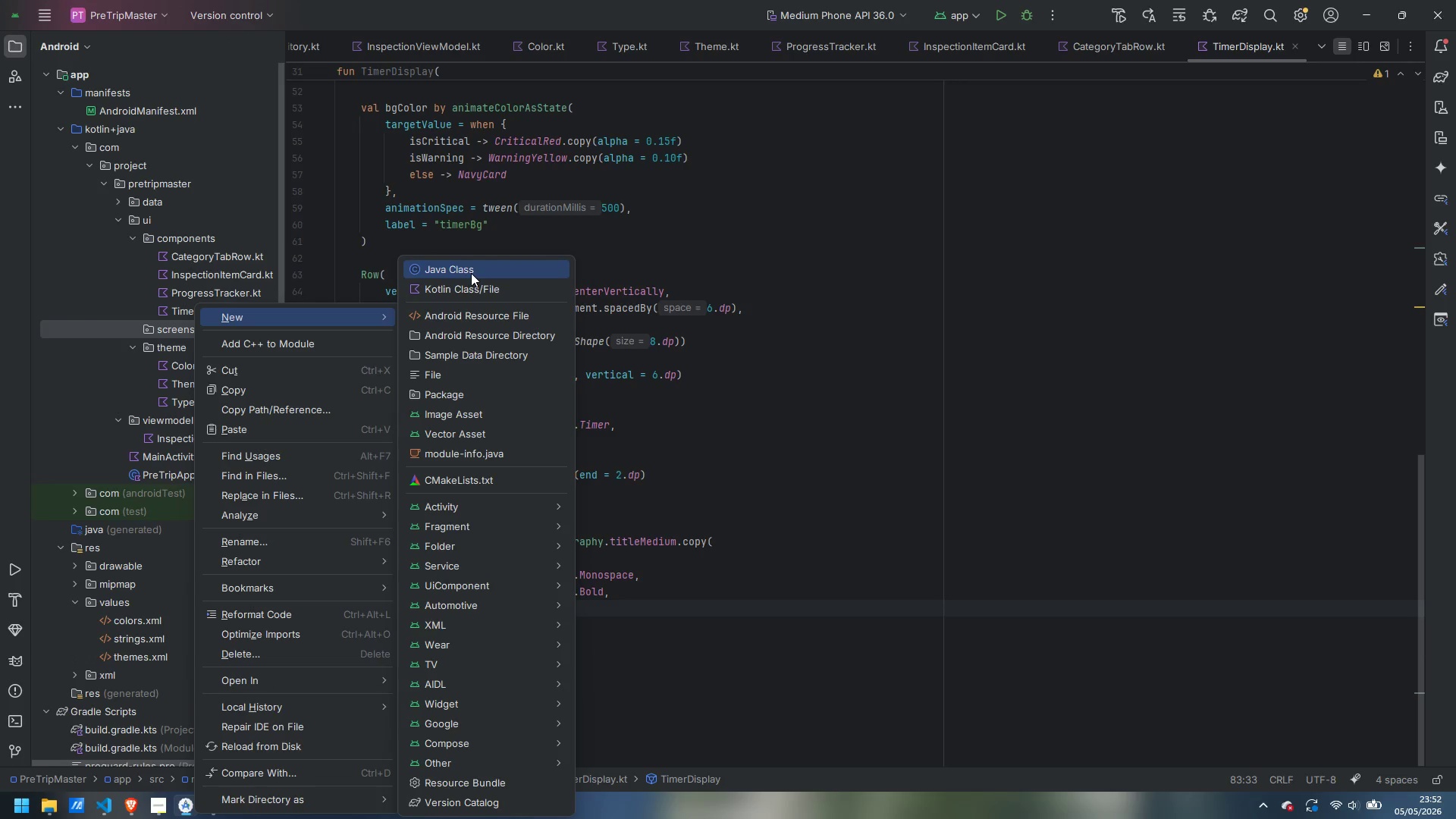 
left_click([478, 286])
 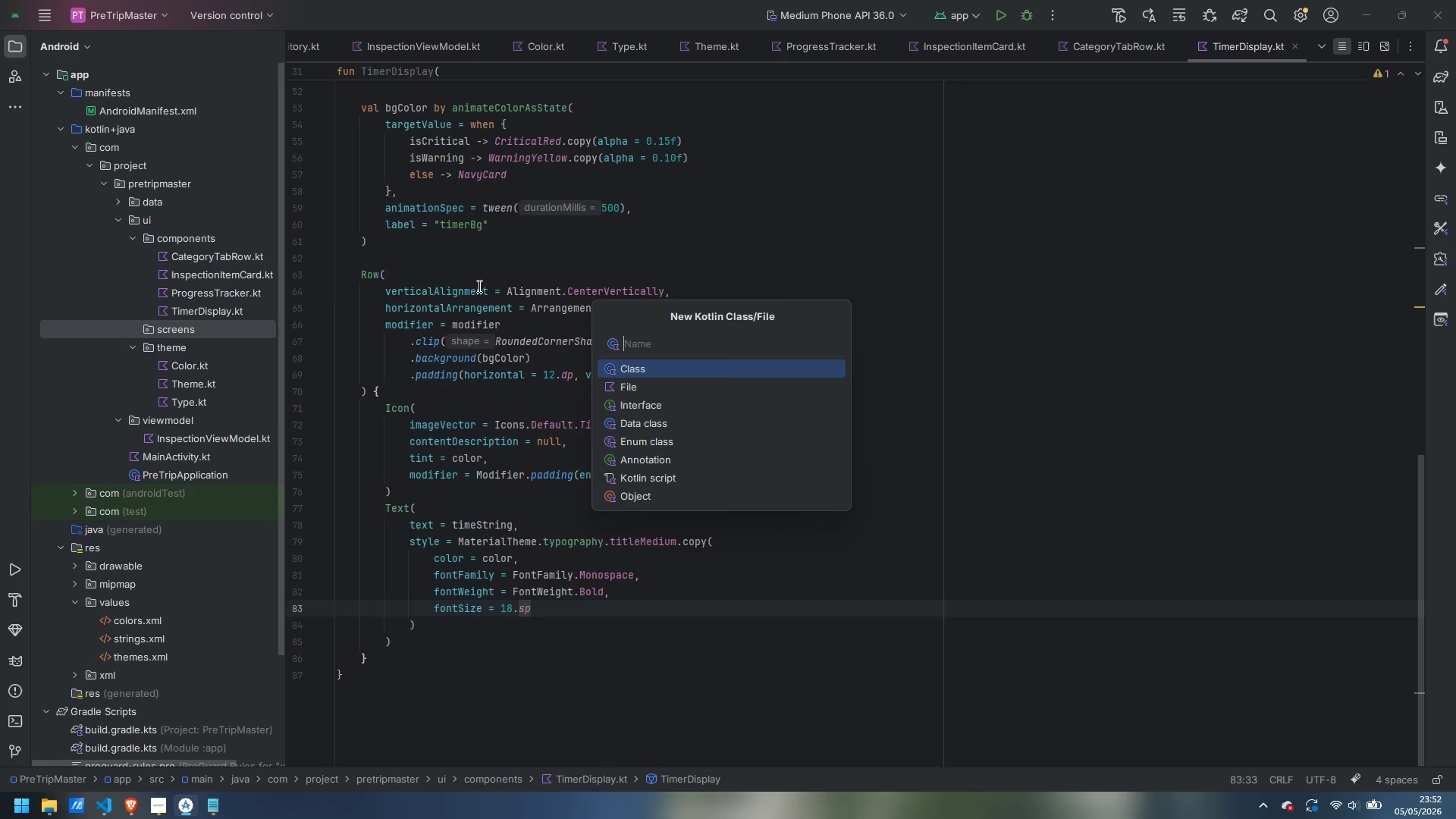 
key(ArrowDown)
 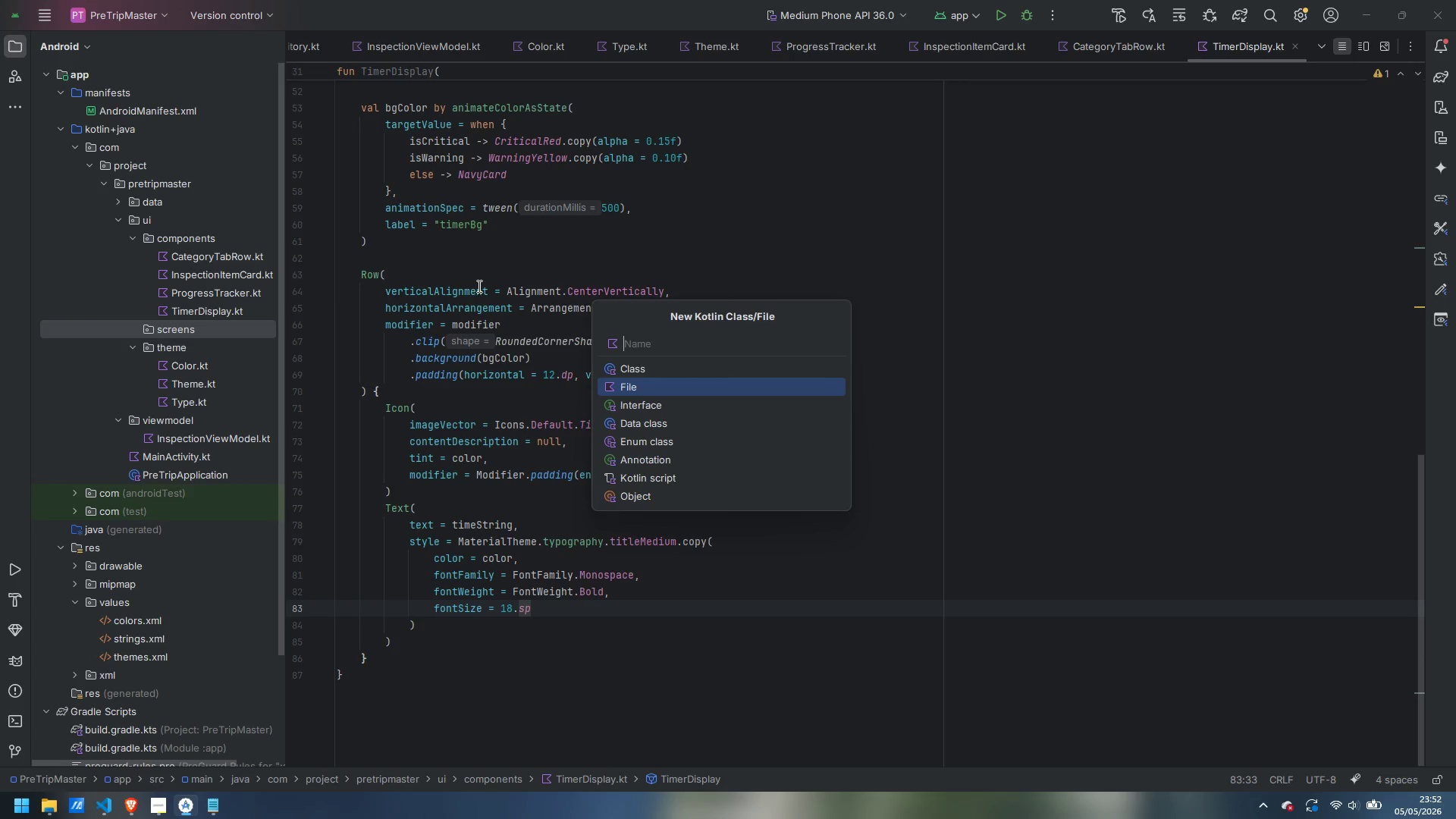 
type(DashboardScreen)
 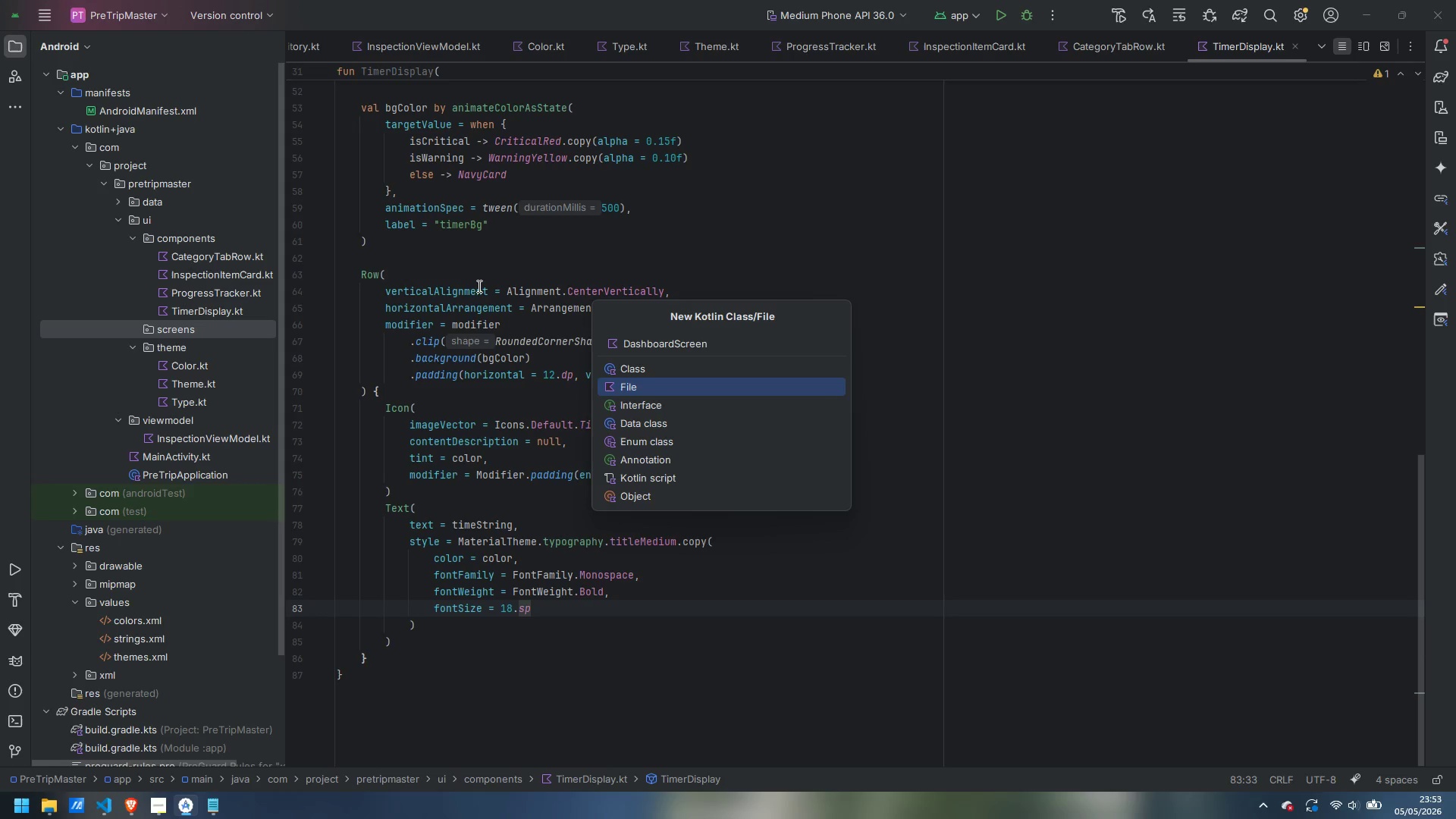 
key(Enter)
 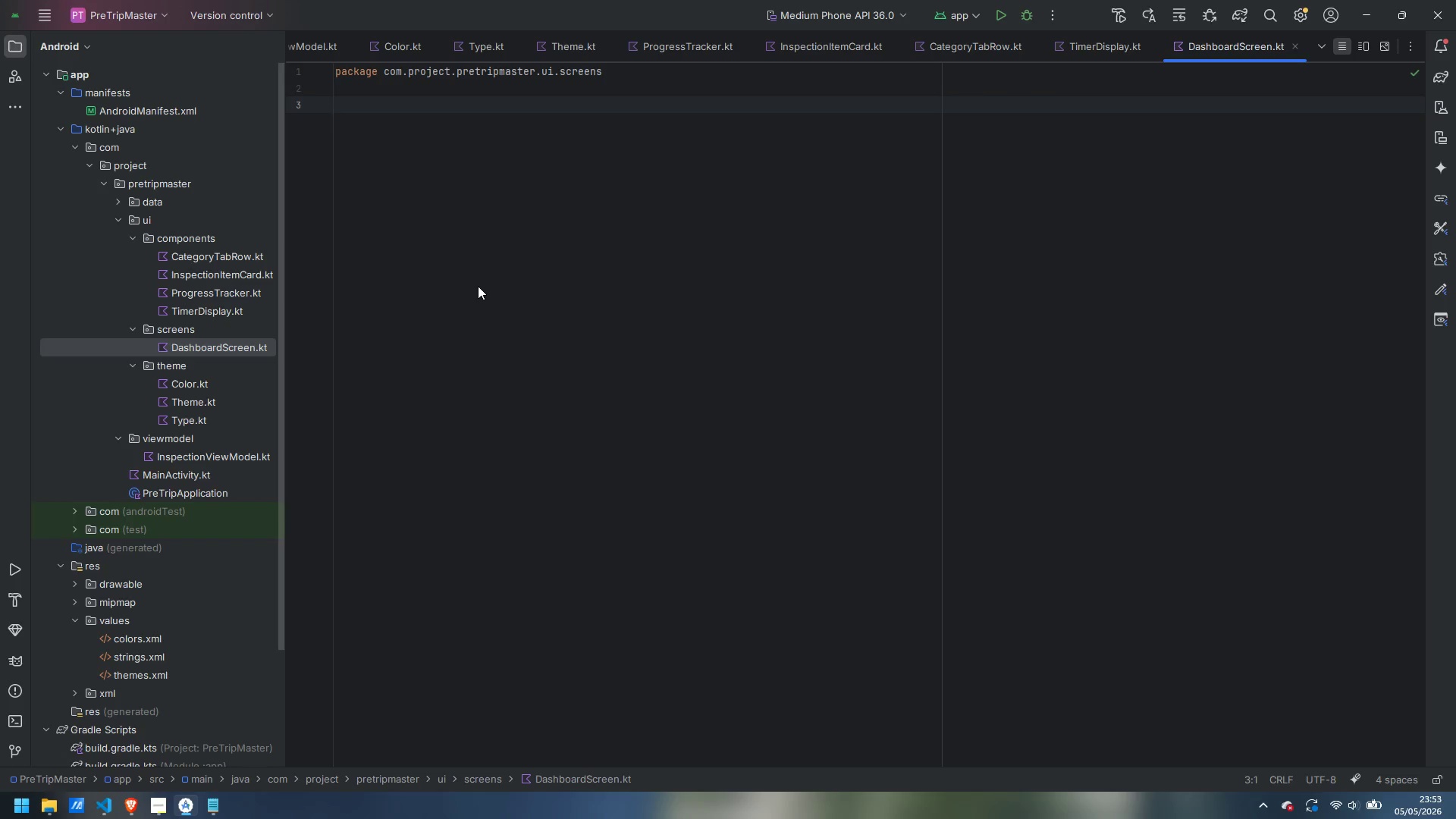 
wait(30.67)
 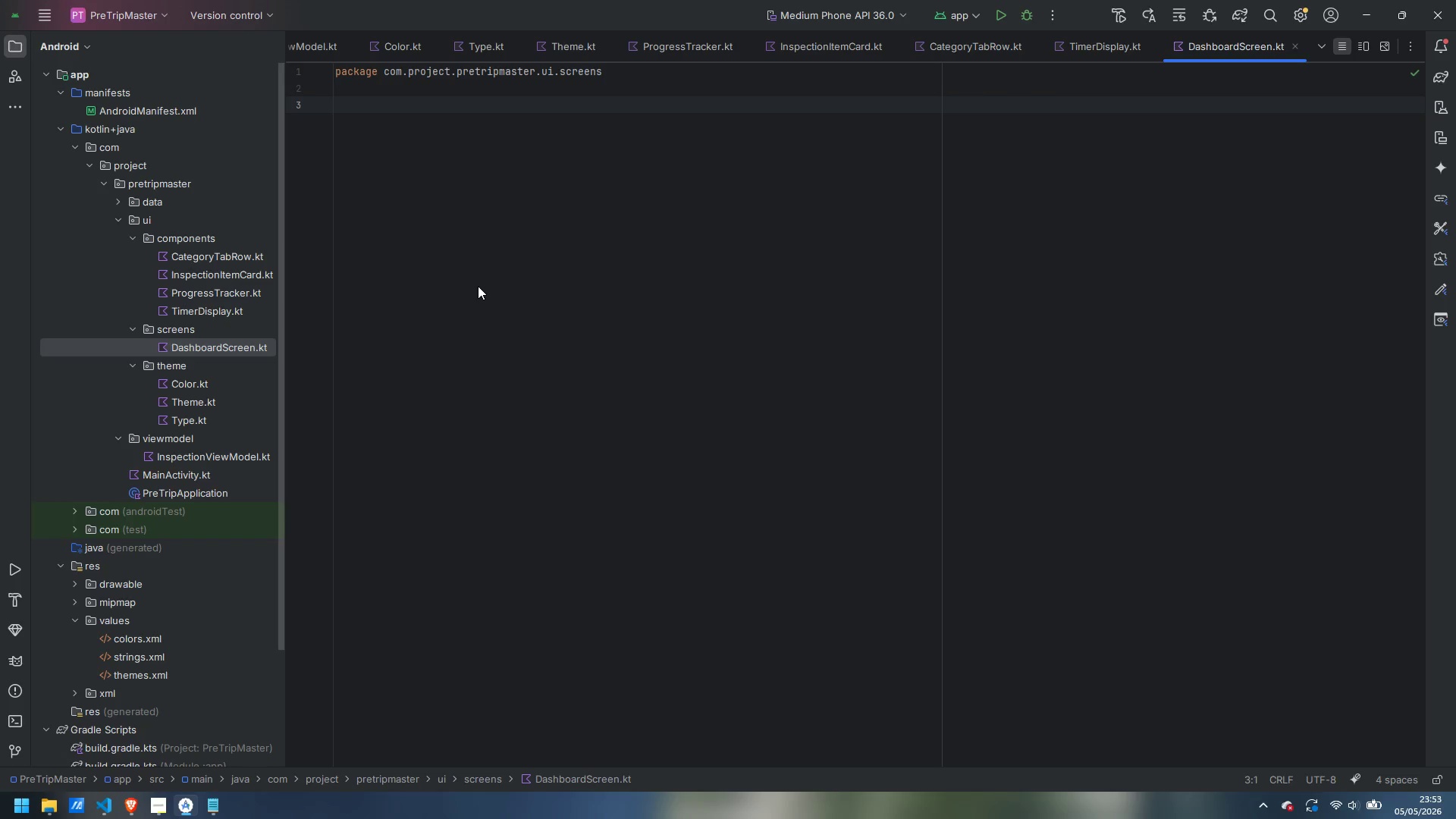 
type(@Compo)
 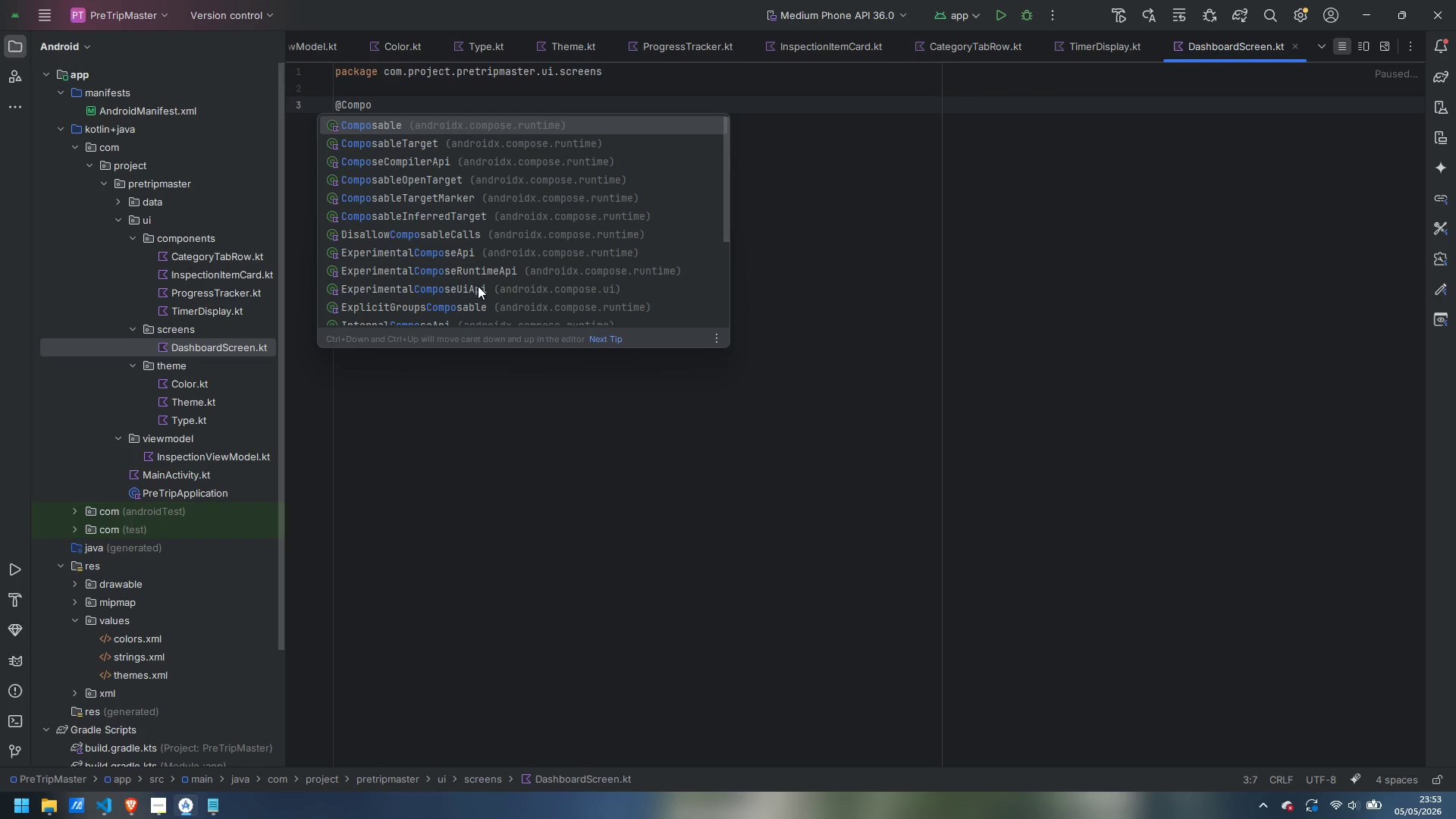 
key(Enter)
 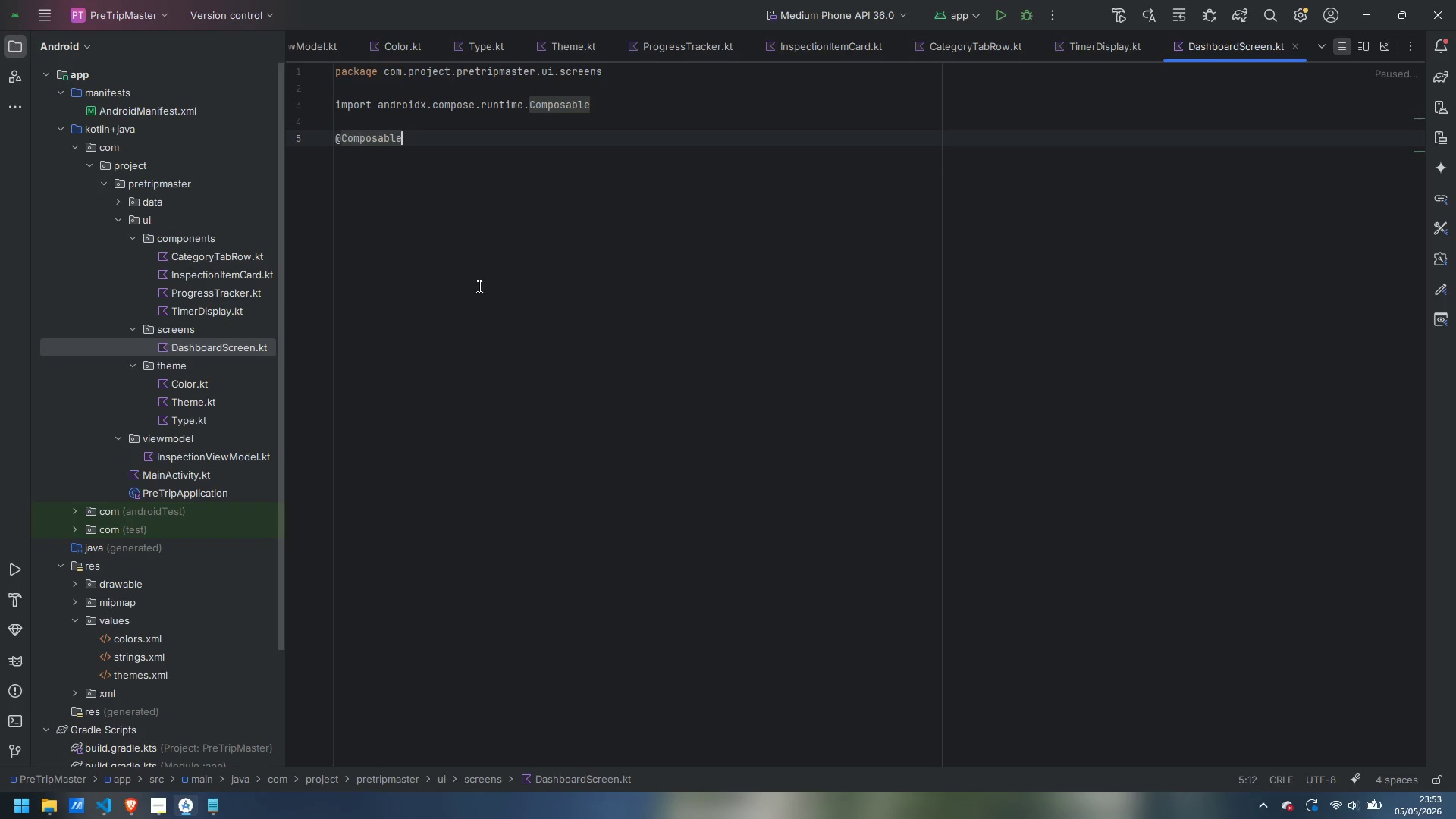 
key(Enter)
 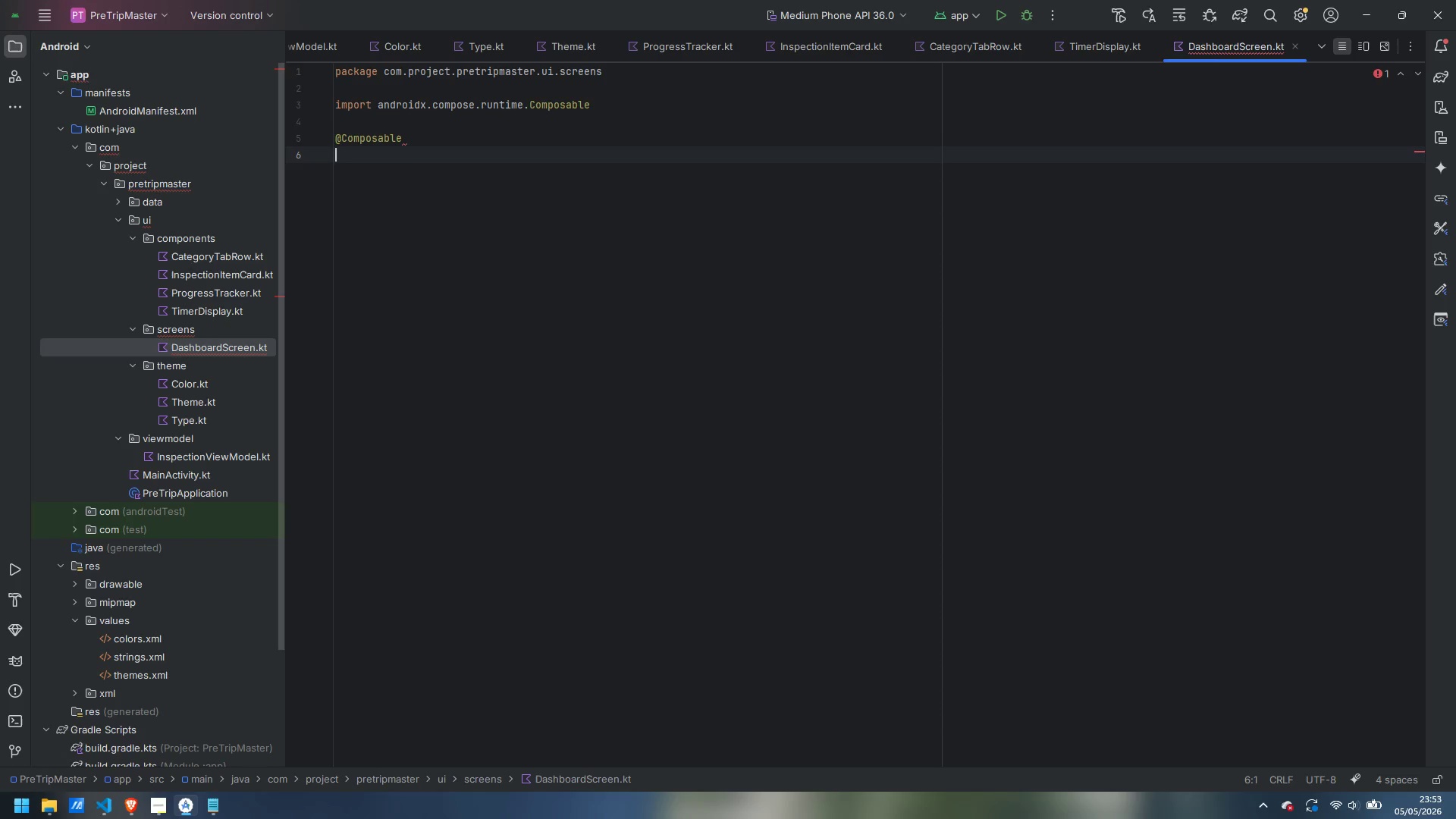 
type(private fun InspectionSummaryCard() {)
 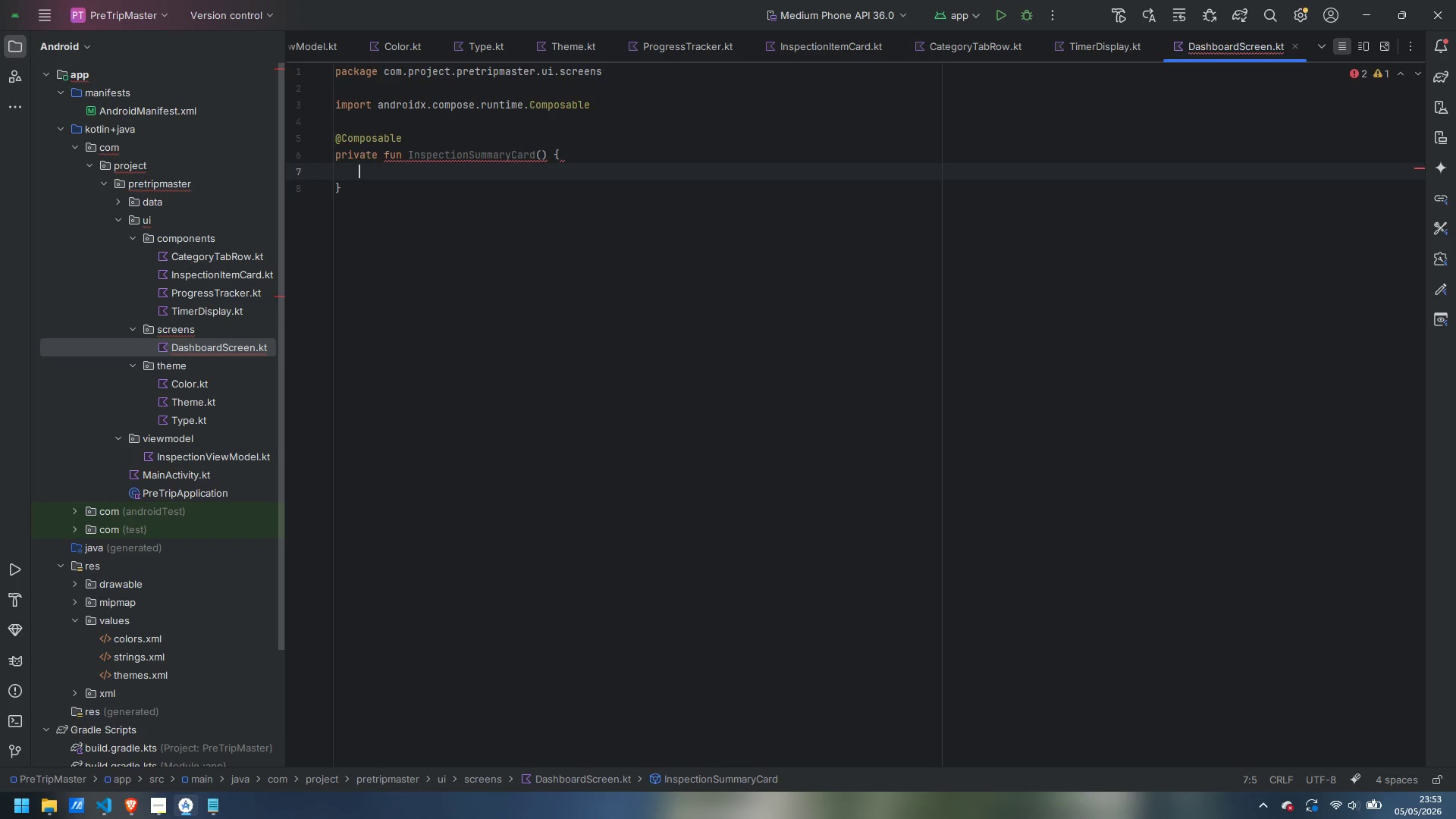 
 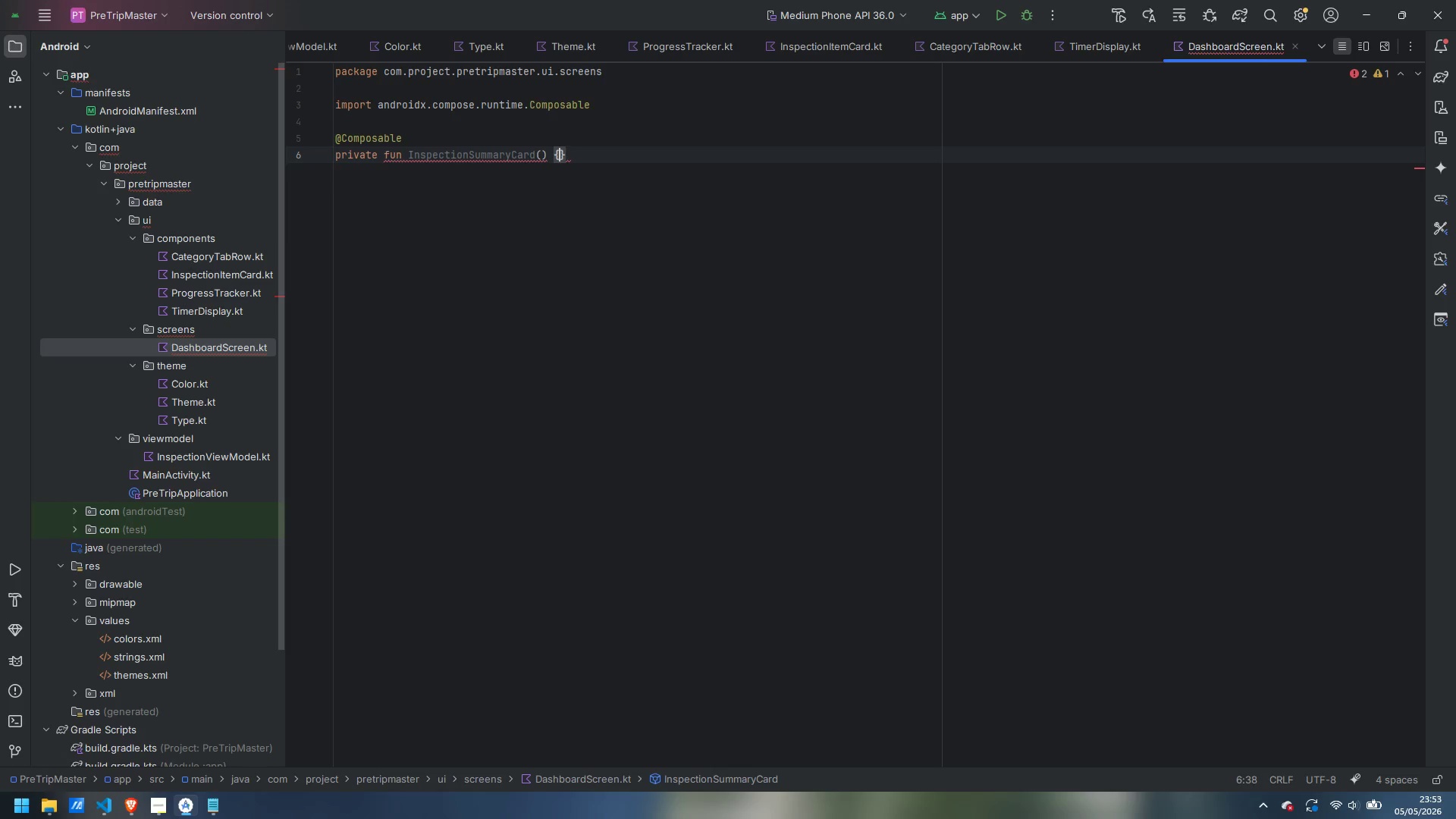 
key(Enter)
 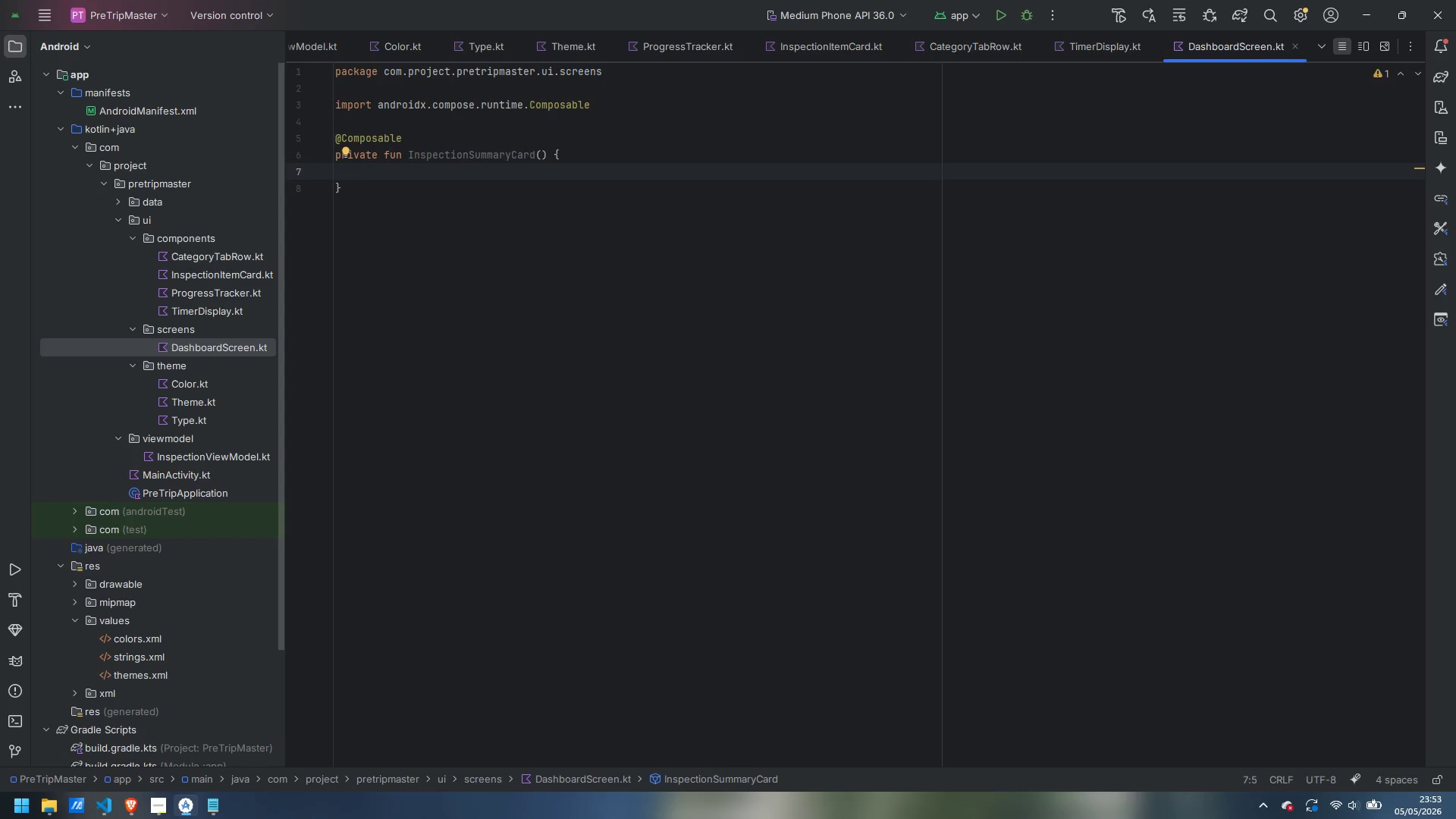 
type(Card)
 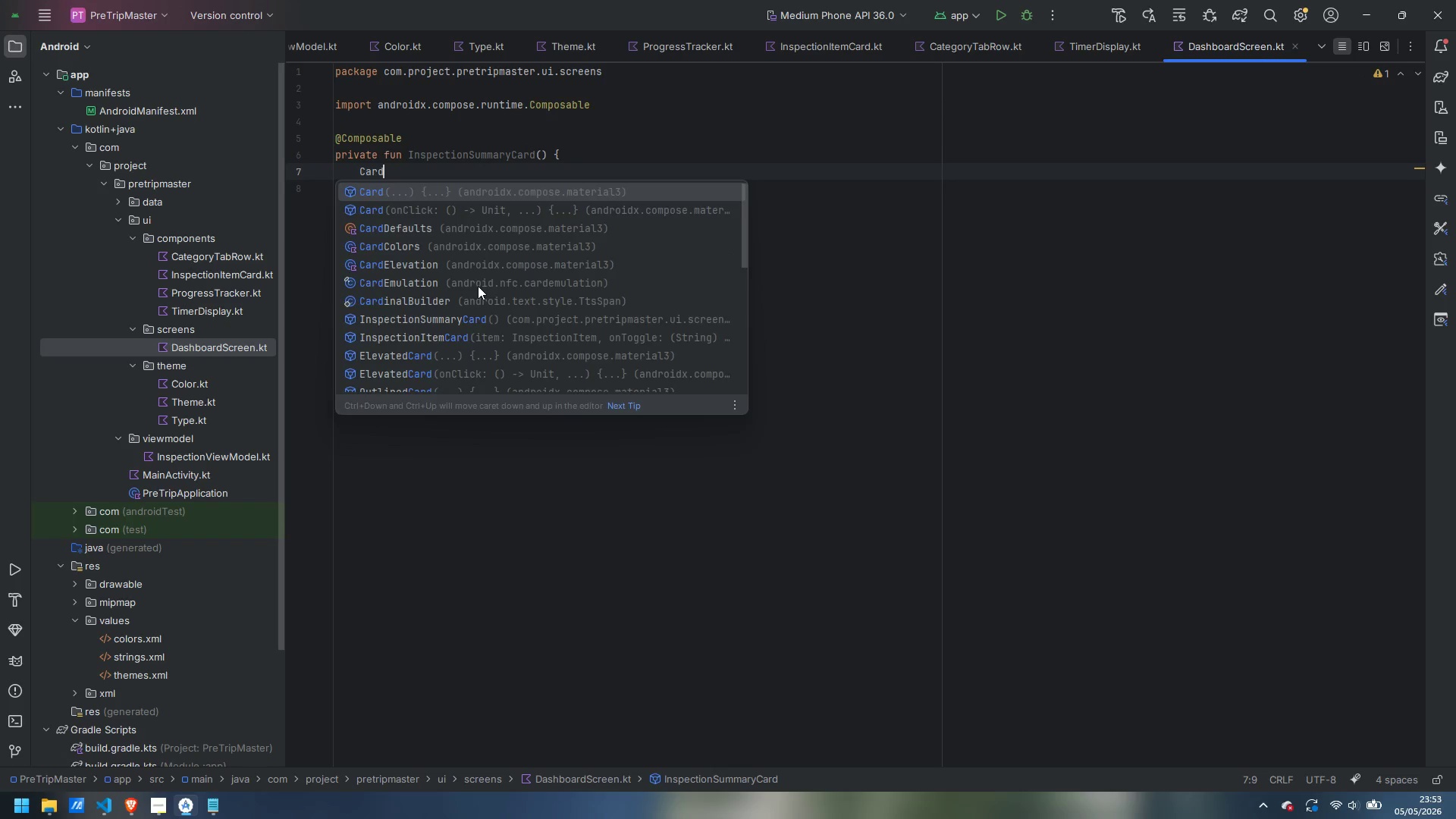 
key(Enter)
 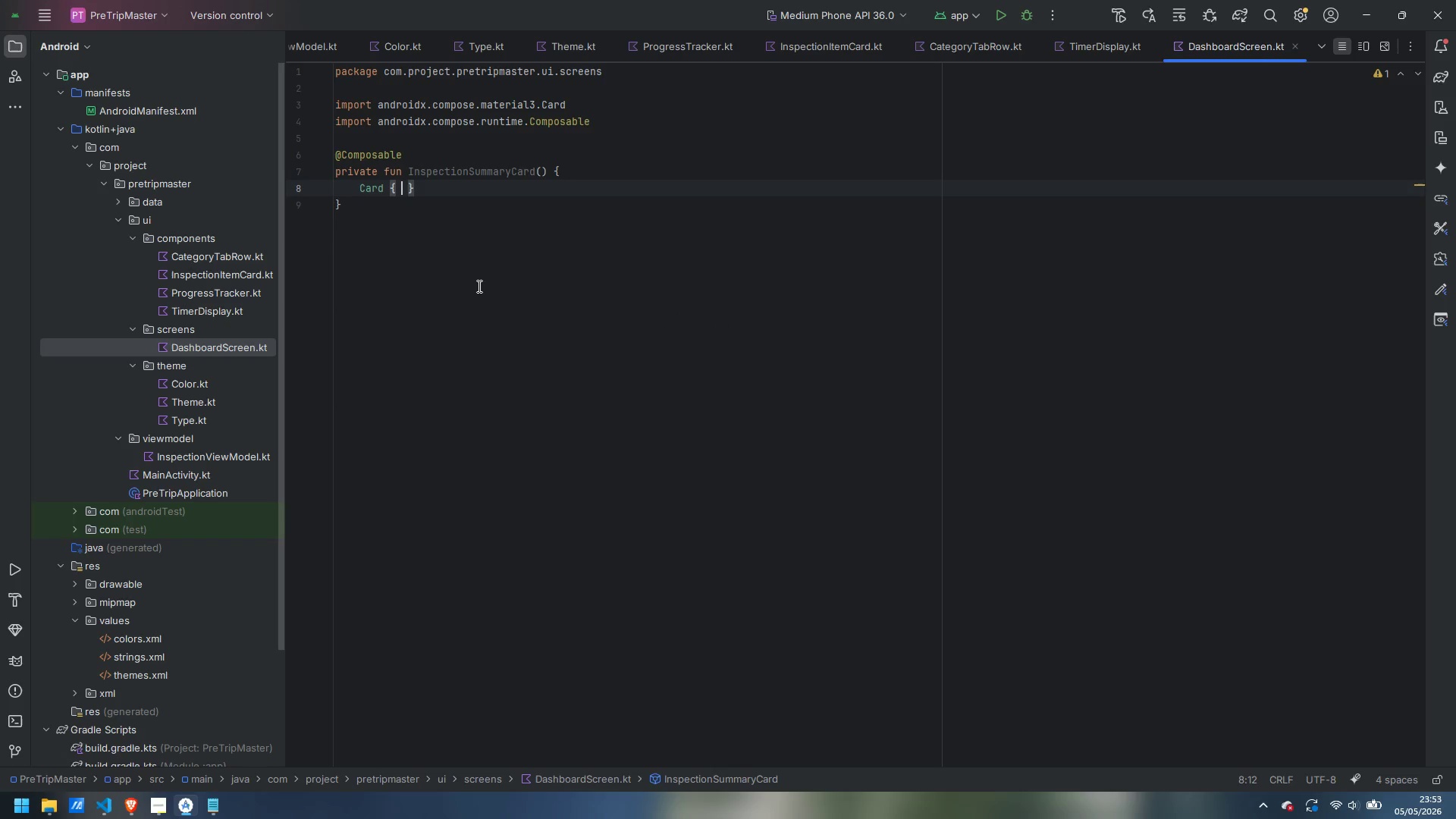 
key(Control+ArrowLeft)
 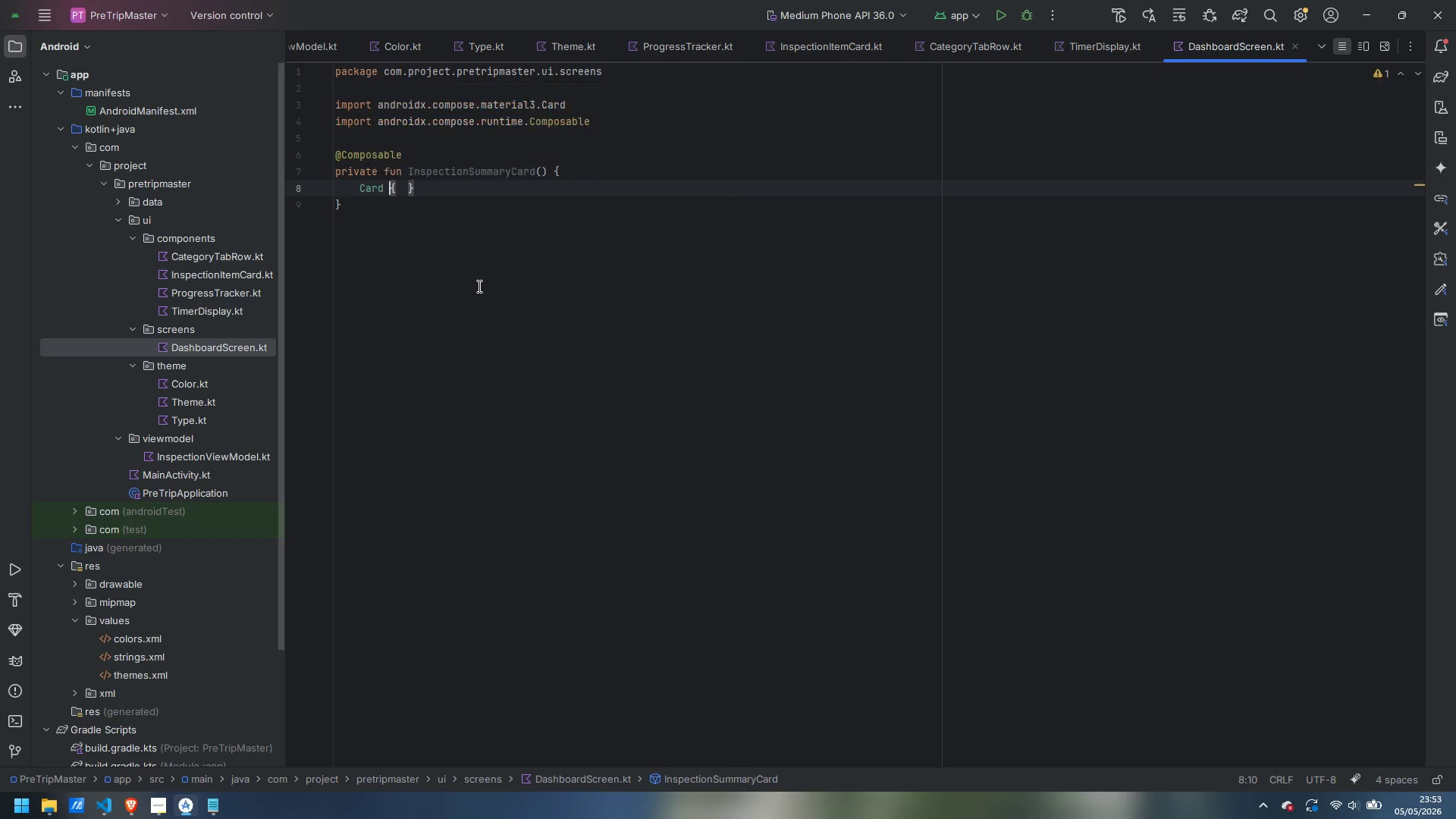 
key(ArrowLeft)
 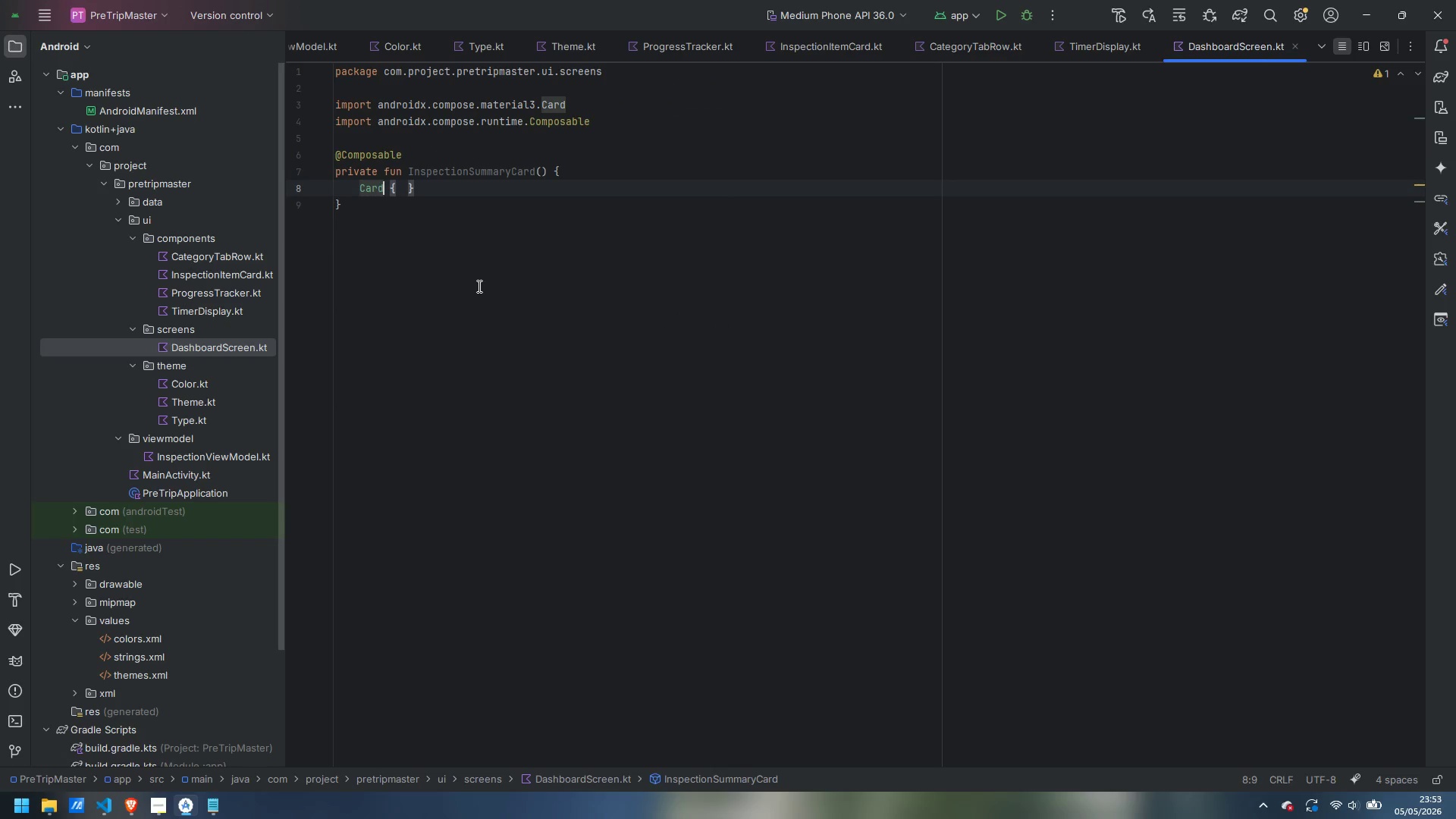 
key(Shift+9)
 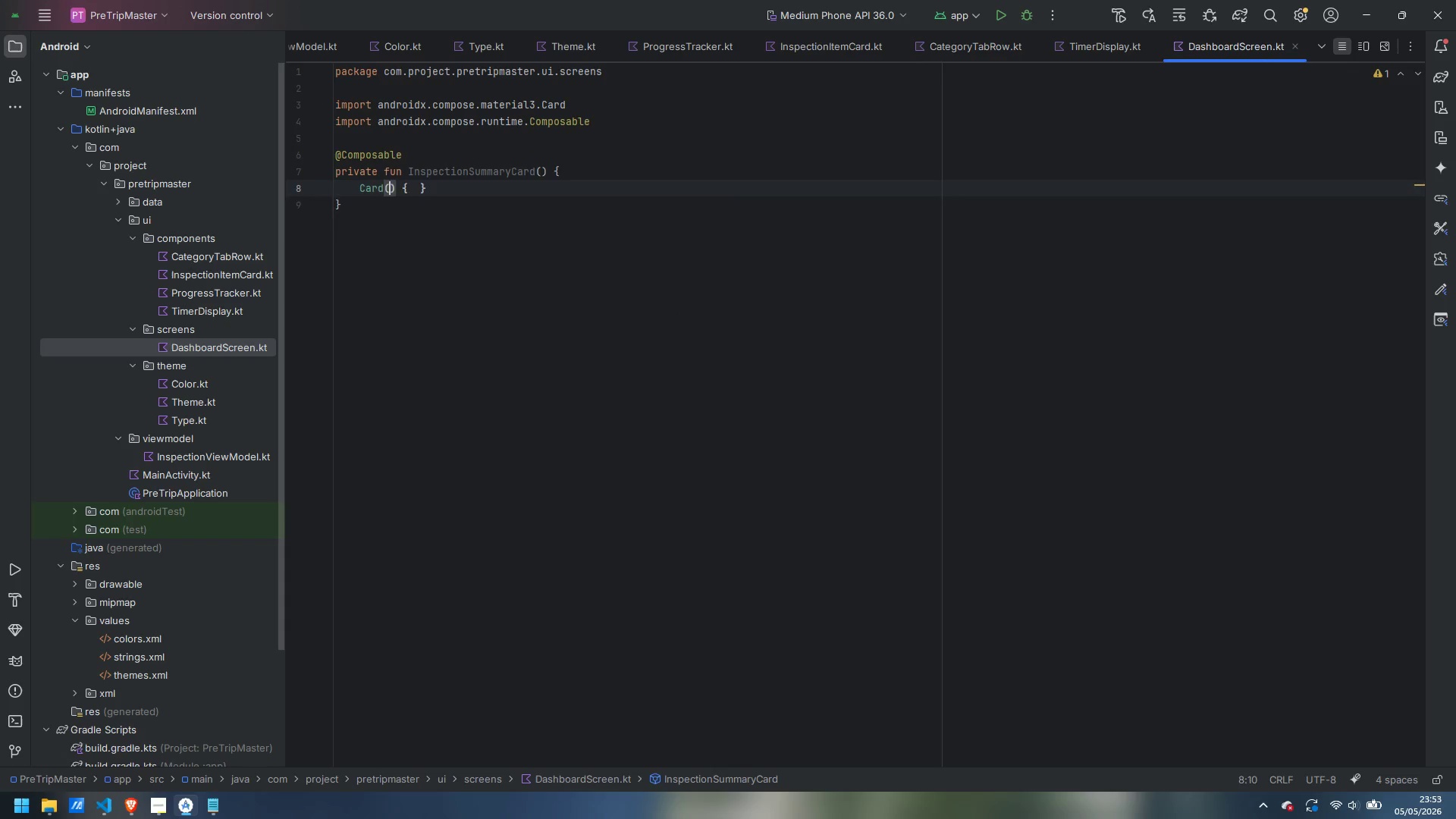 
key(Enter)
 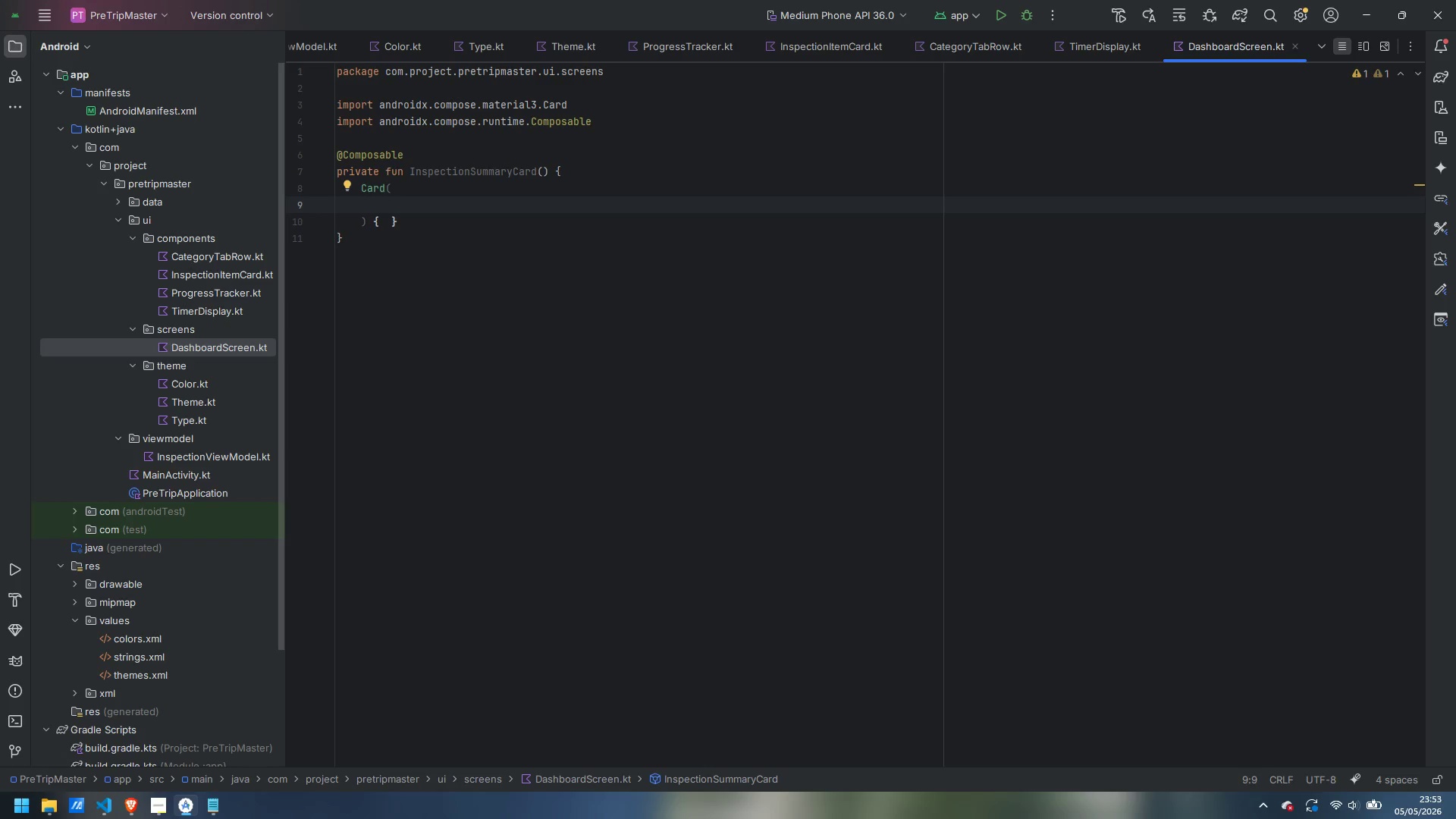 
type(modifi)
 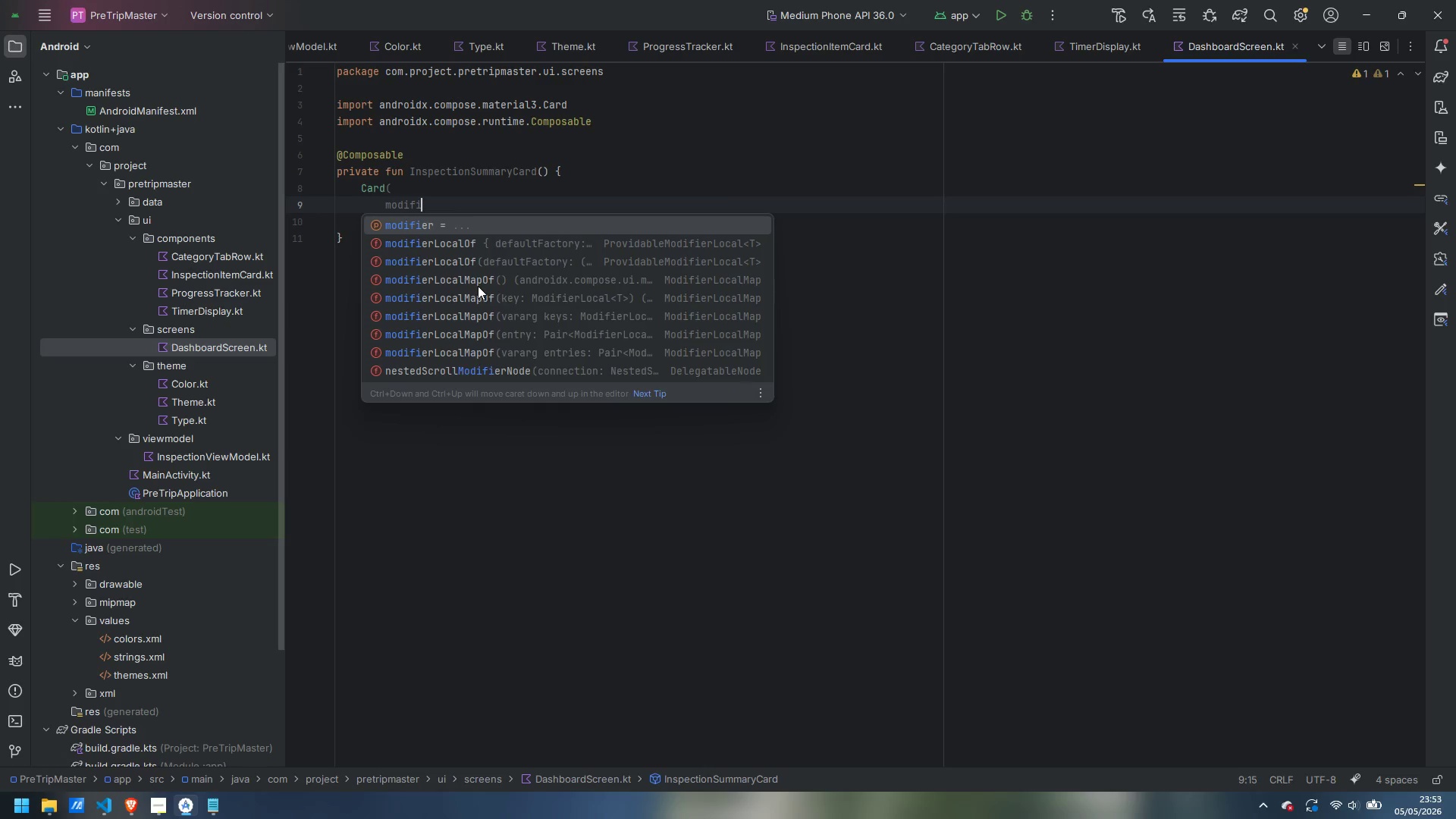 
key(Enter)
 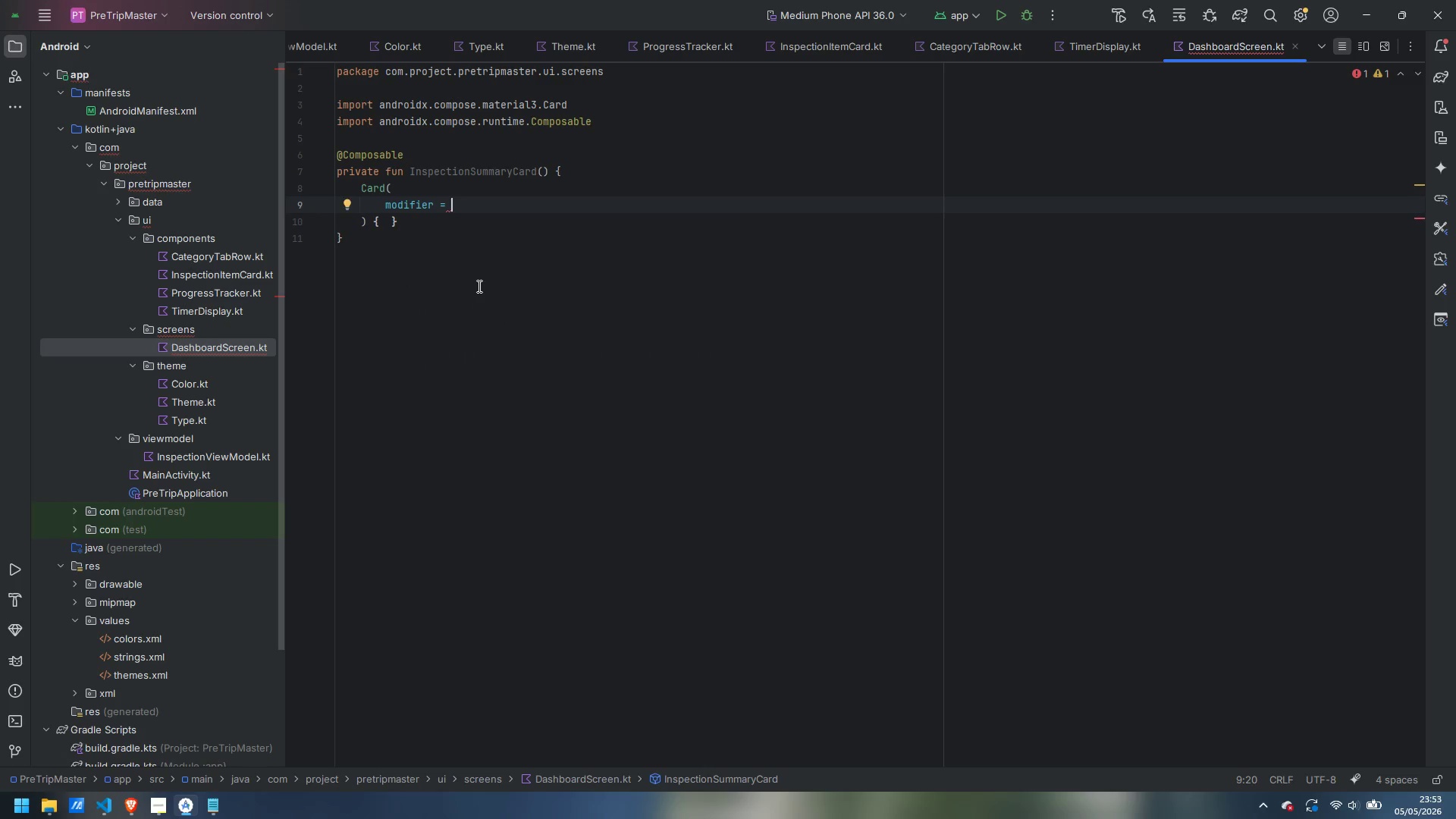 
type(Modifier )
key(Backspace)
key(Backspace)
type(r)
 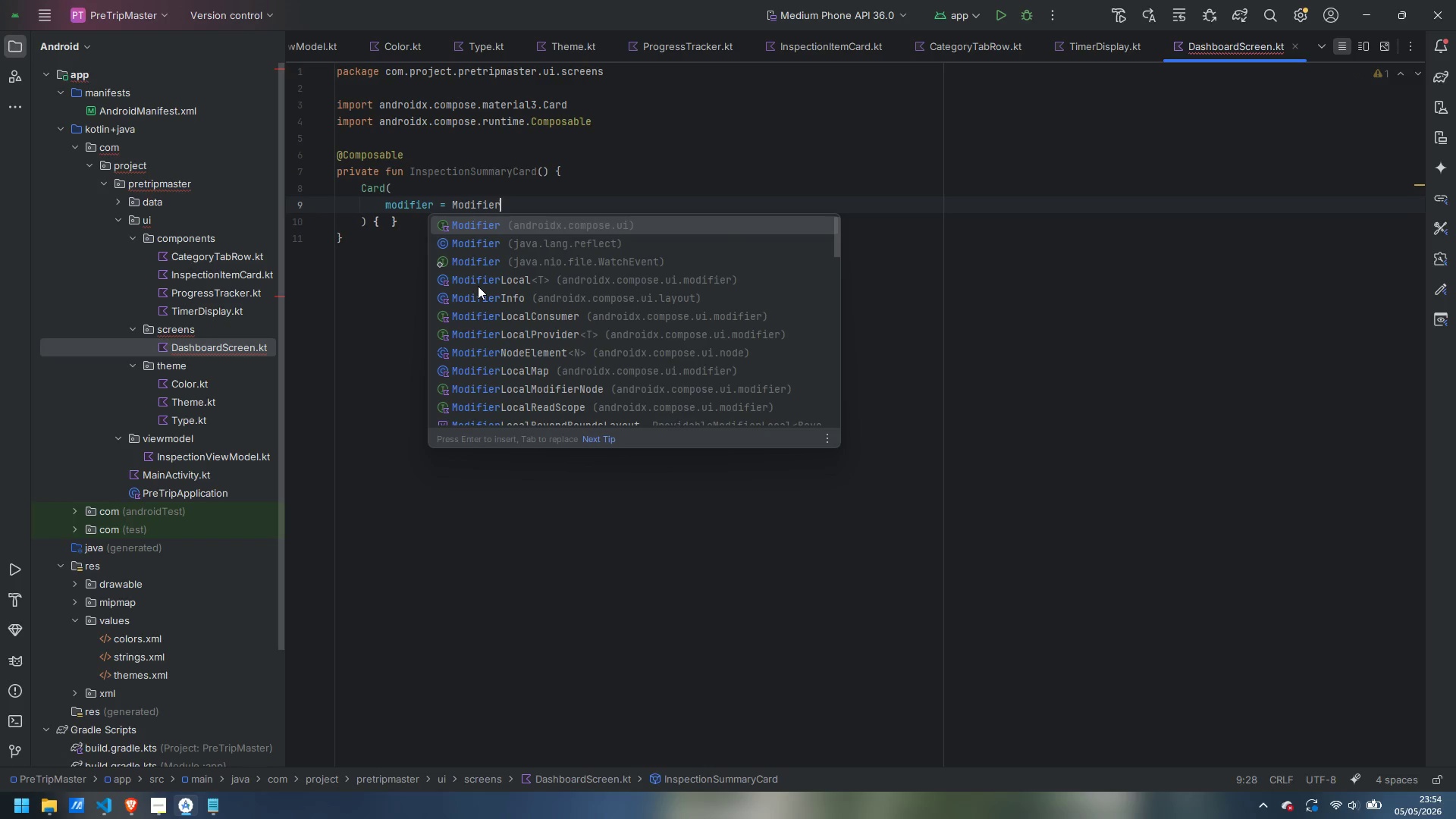 
key(Enter)
 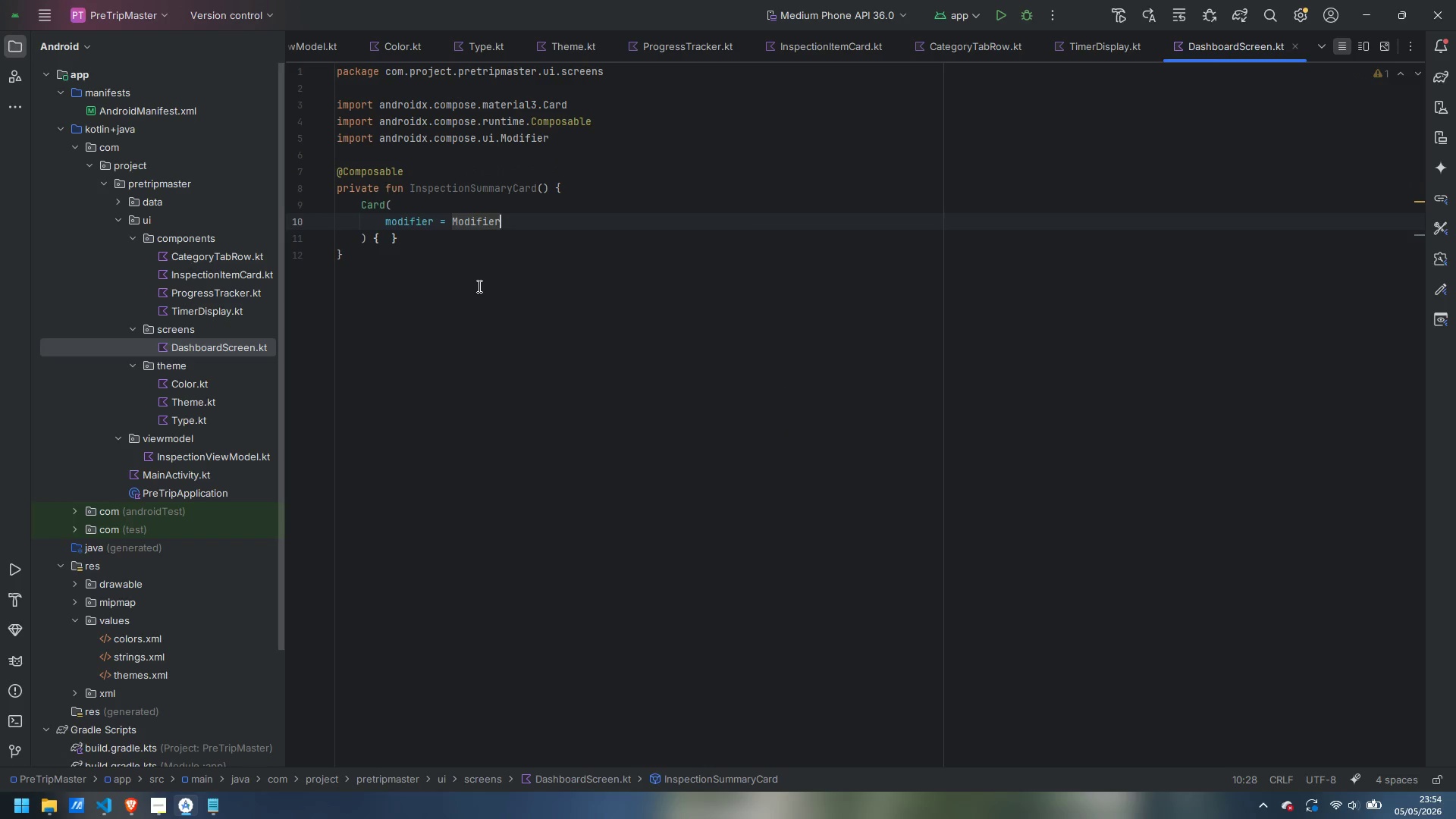 
type(.fillM)
 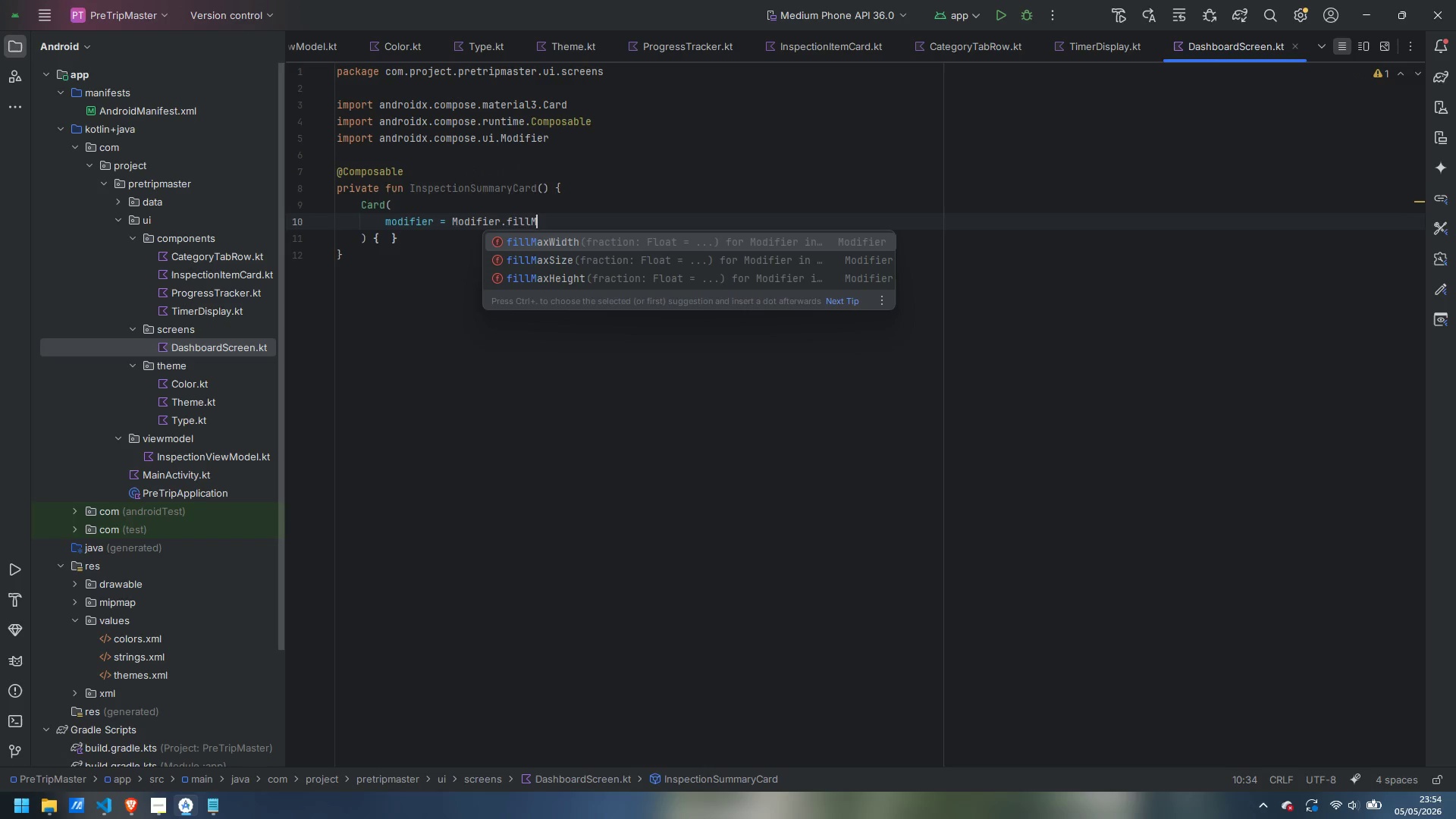 
key(Enter)
 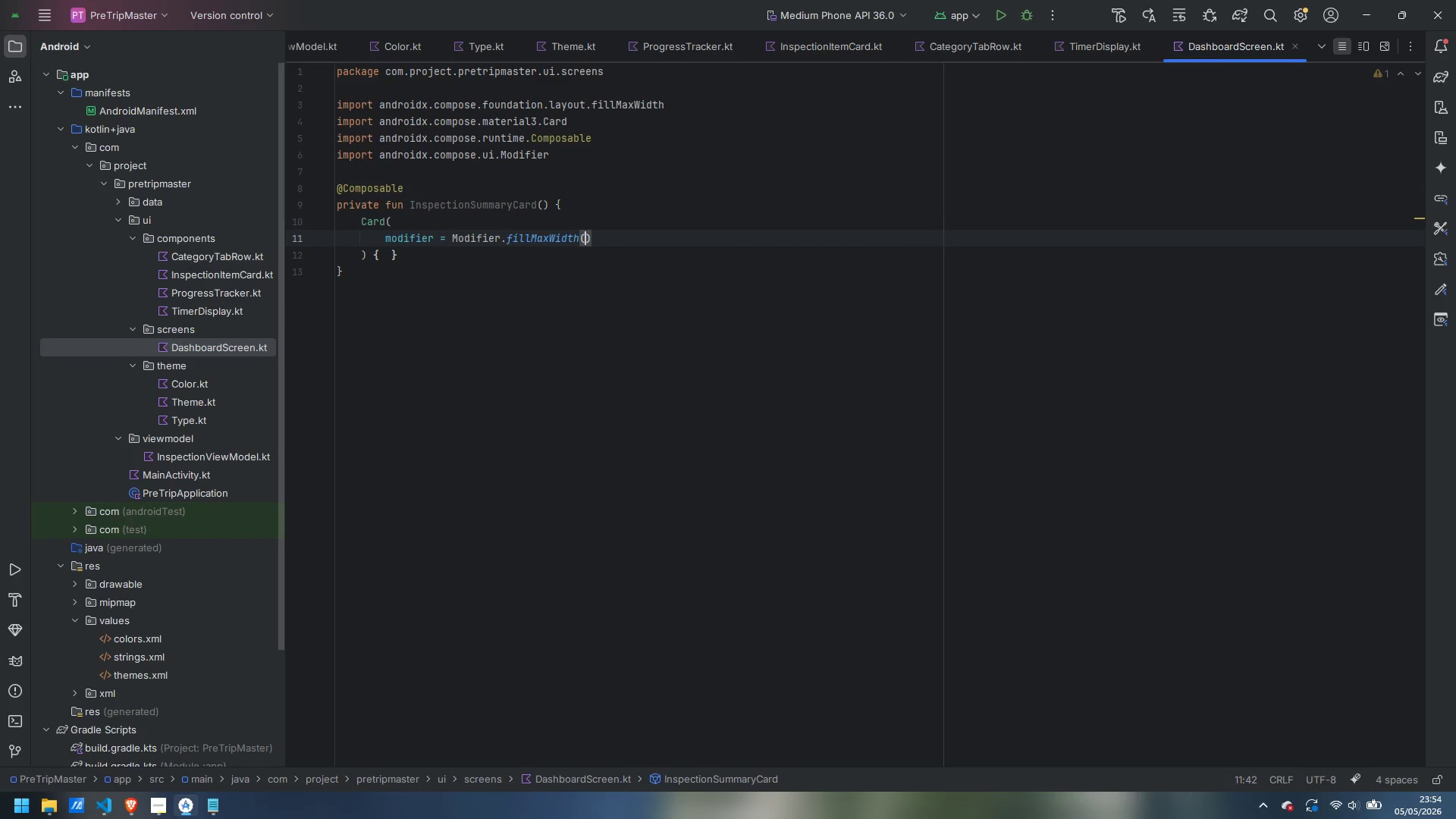 
key(ArrowRight)
 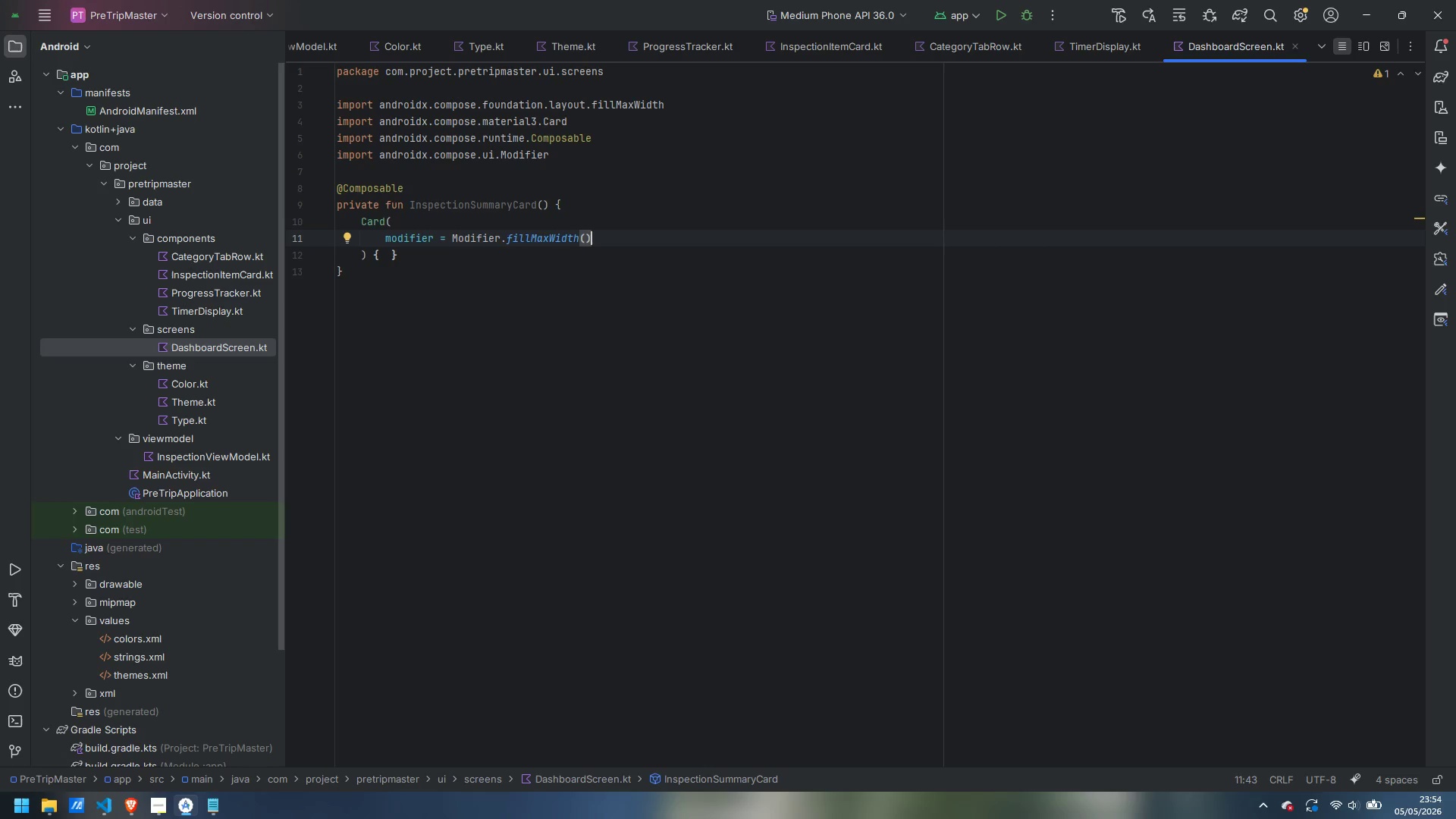 
key(Comma)
 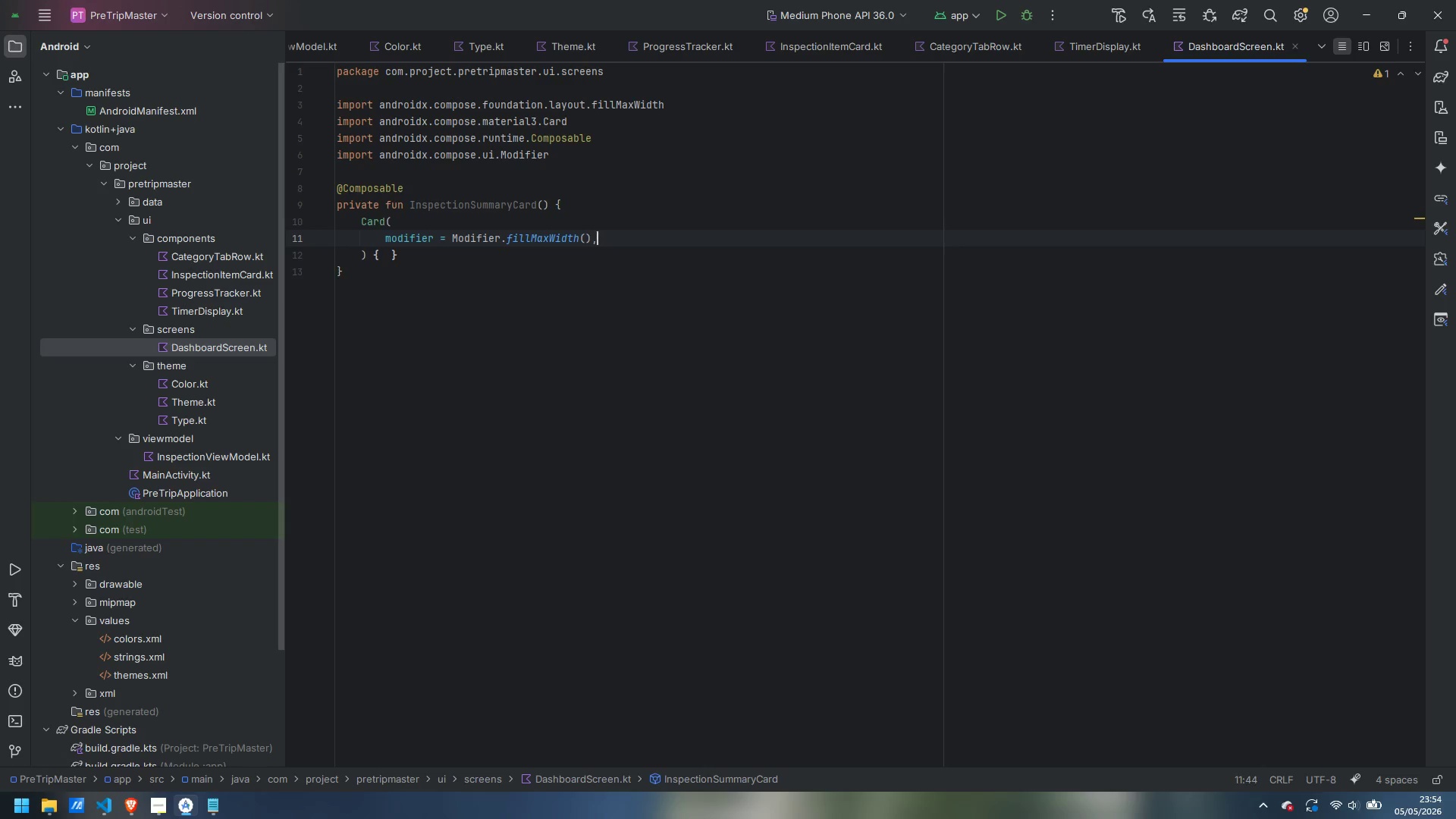 
key(Enter)
 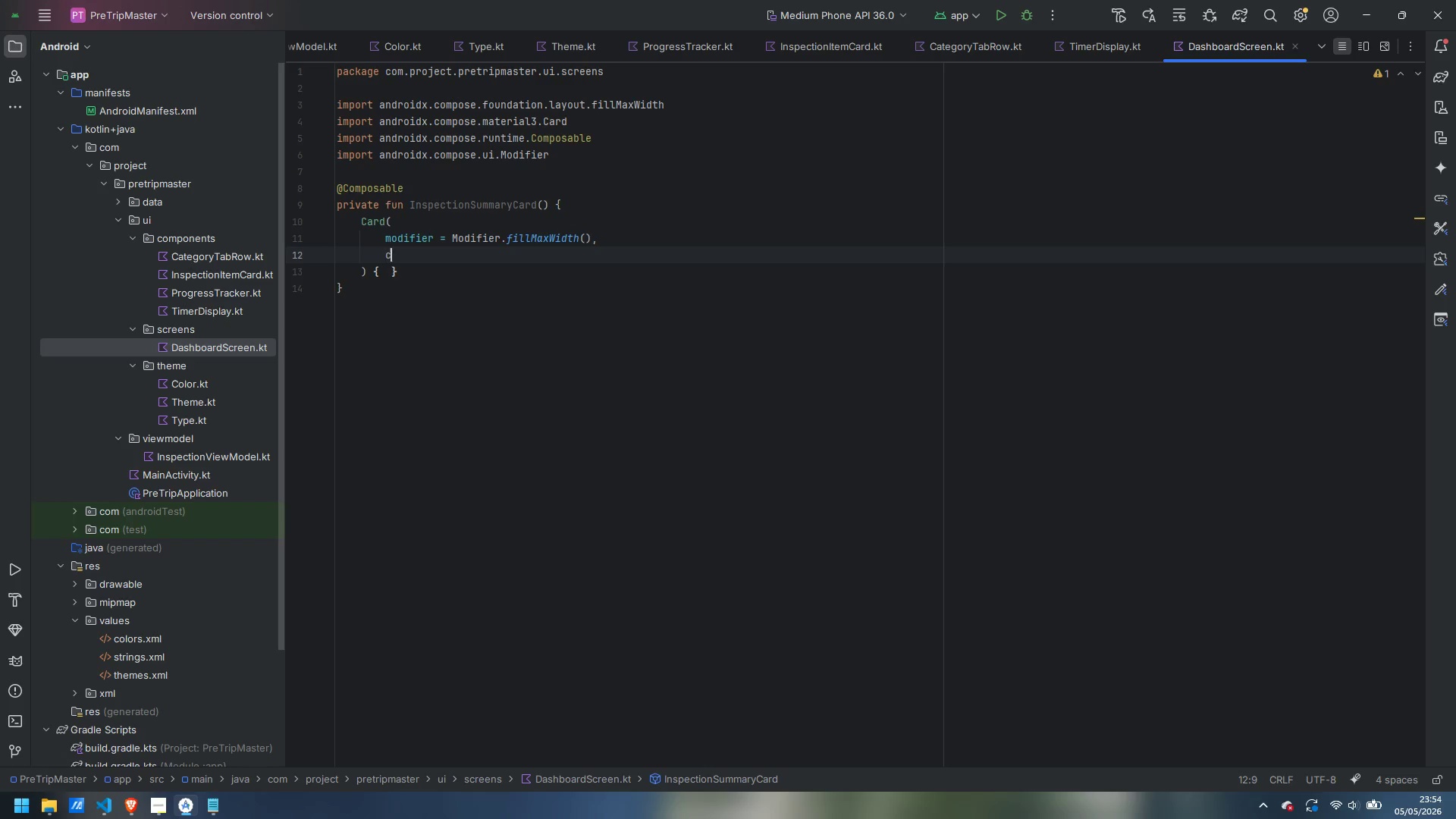 
type(color)
 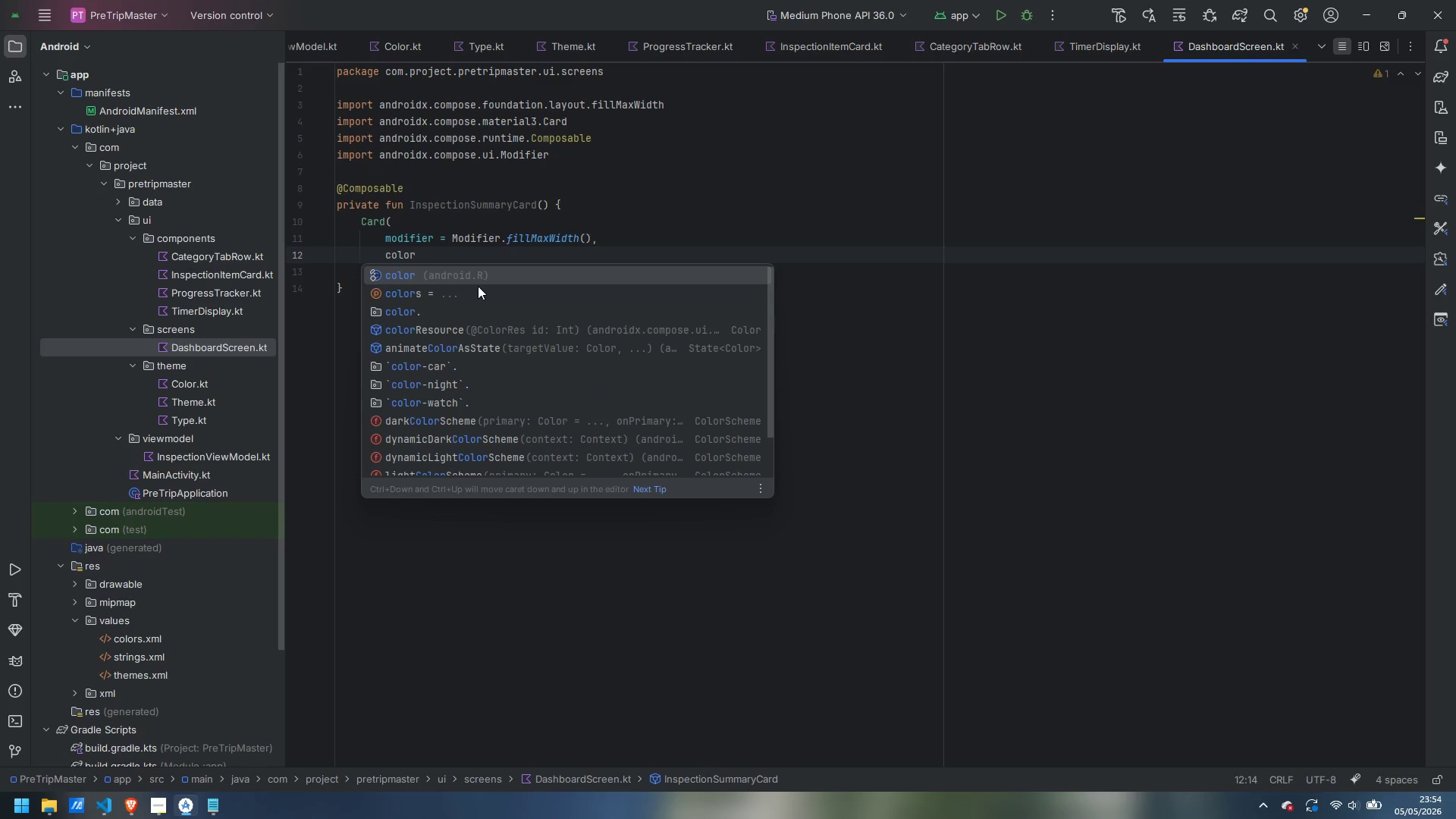 
key(ArrowDown)
 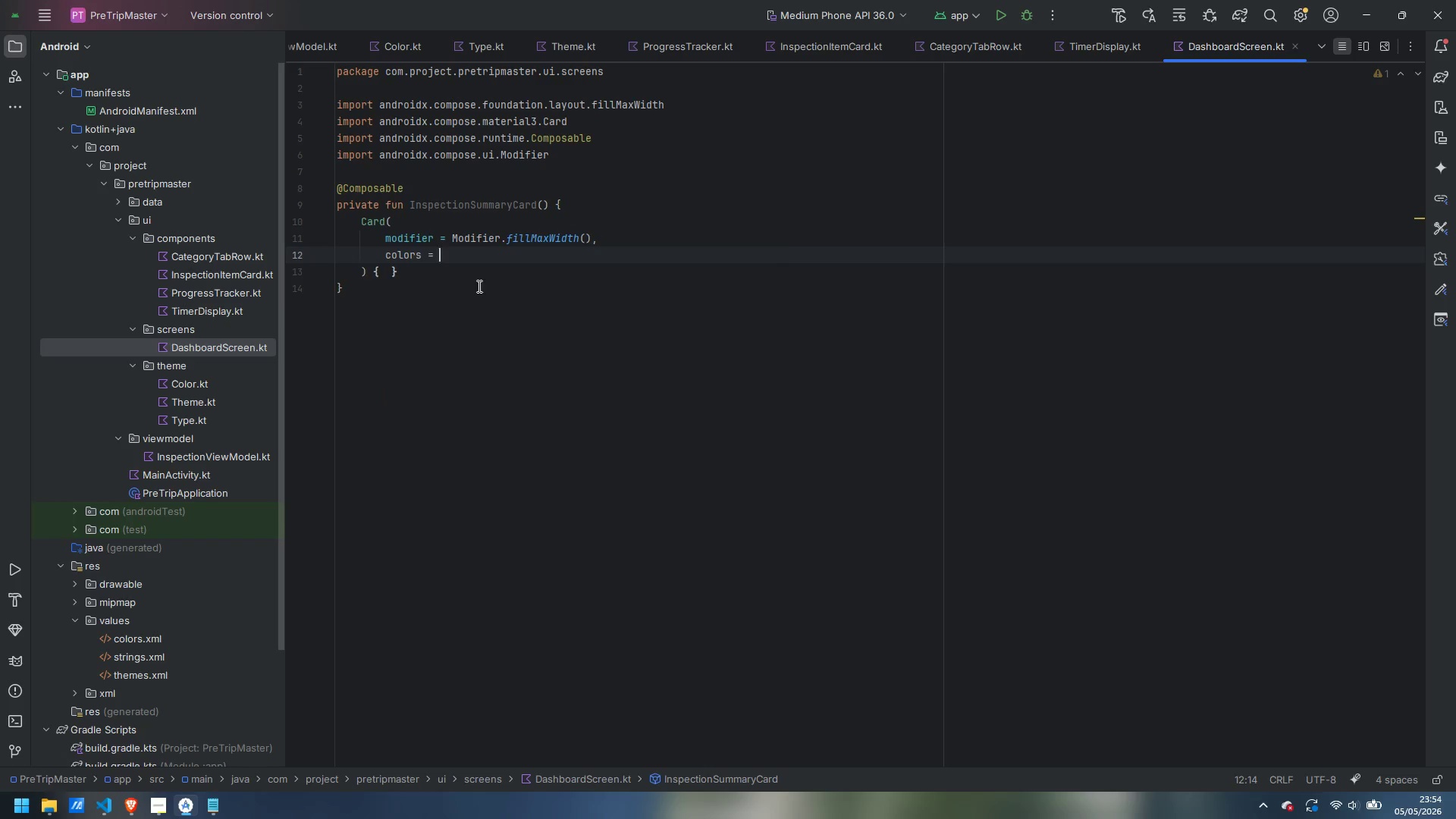 
key(Enter)
 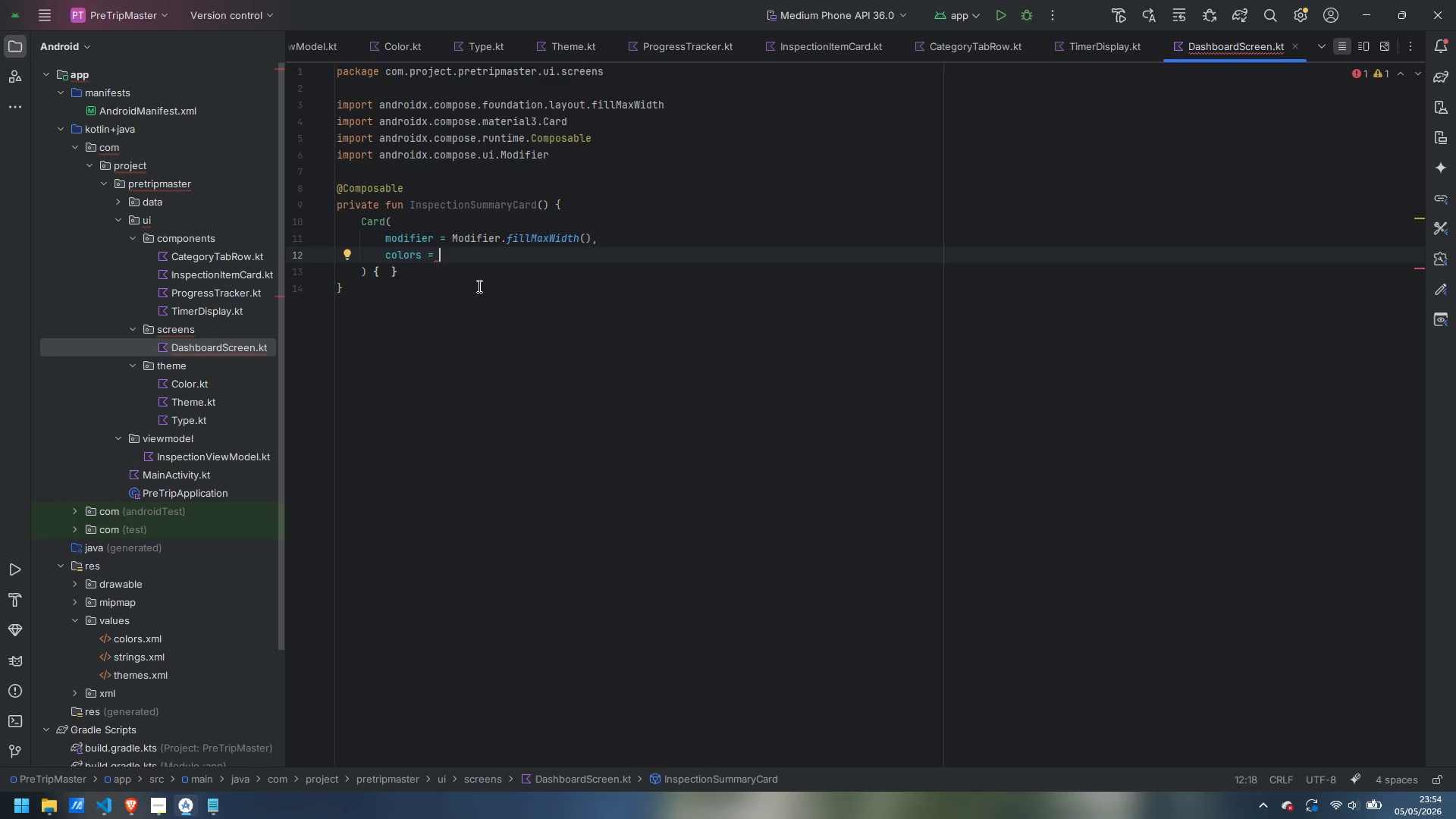 
type(CardF)
key(Backspace)
type(De)
 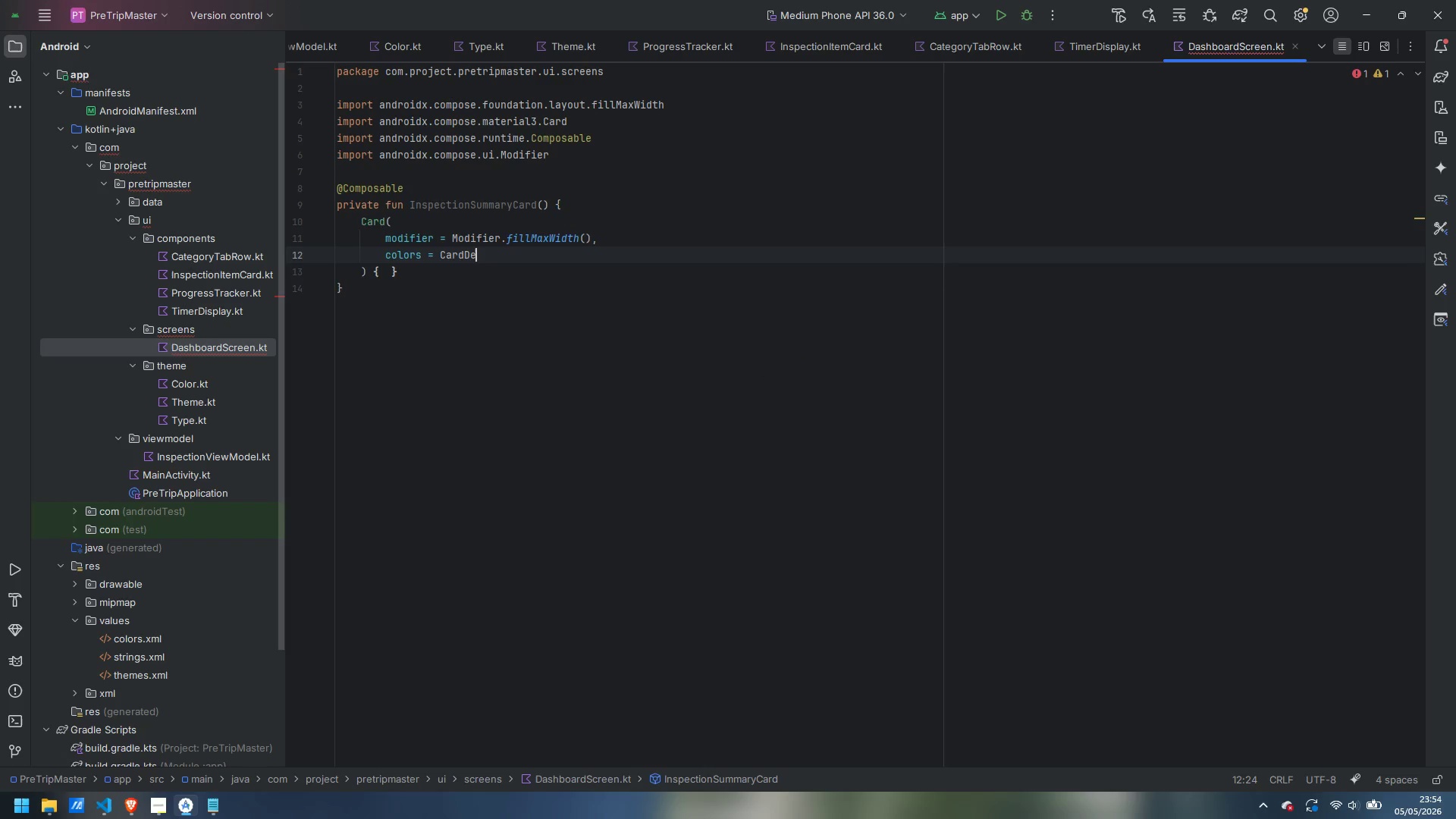 
key(Enter)
 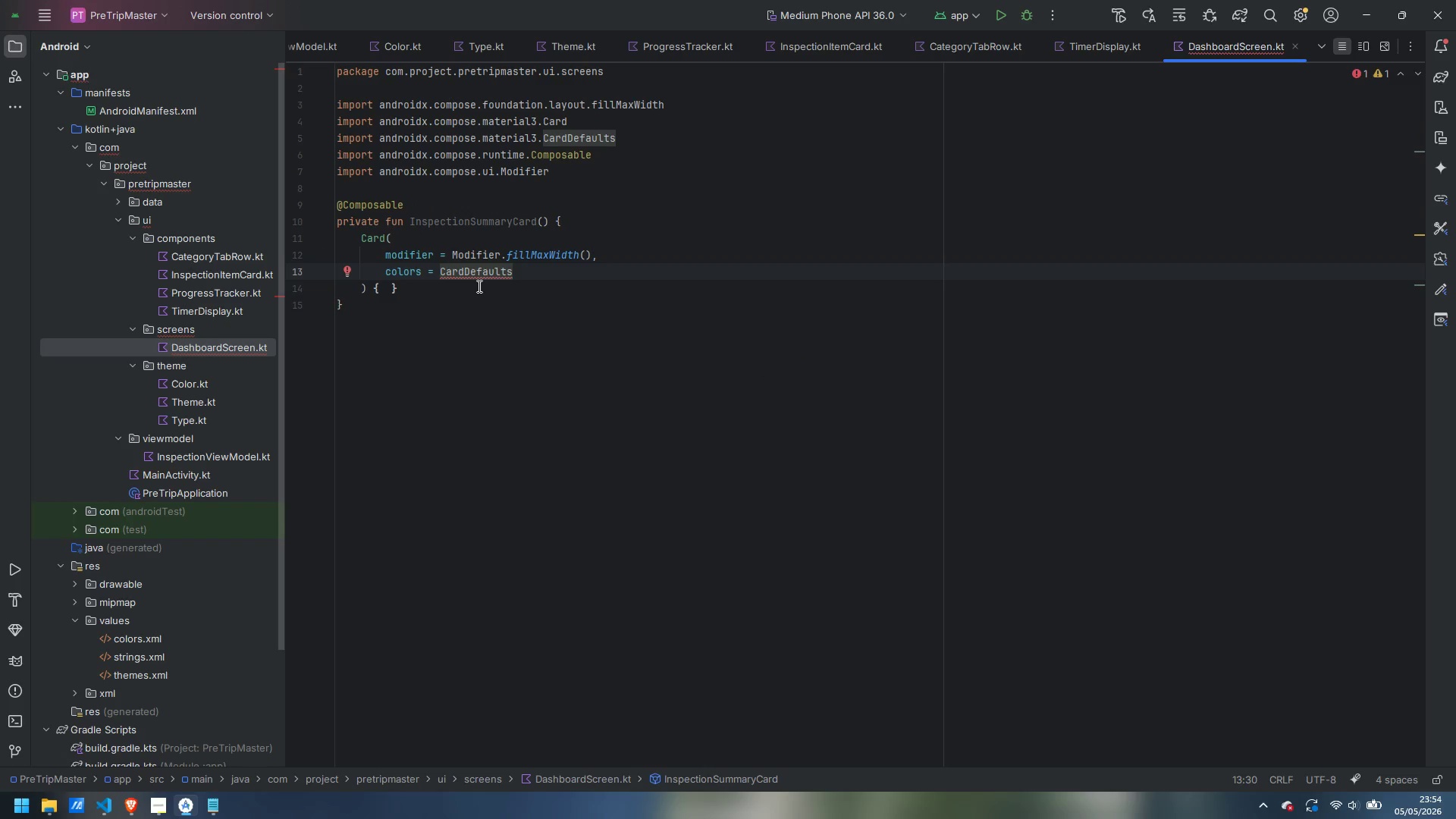 
type(.car)
 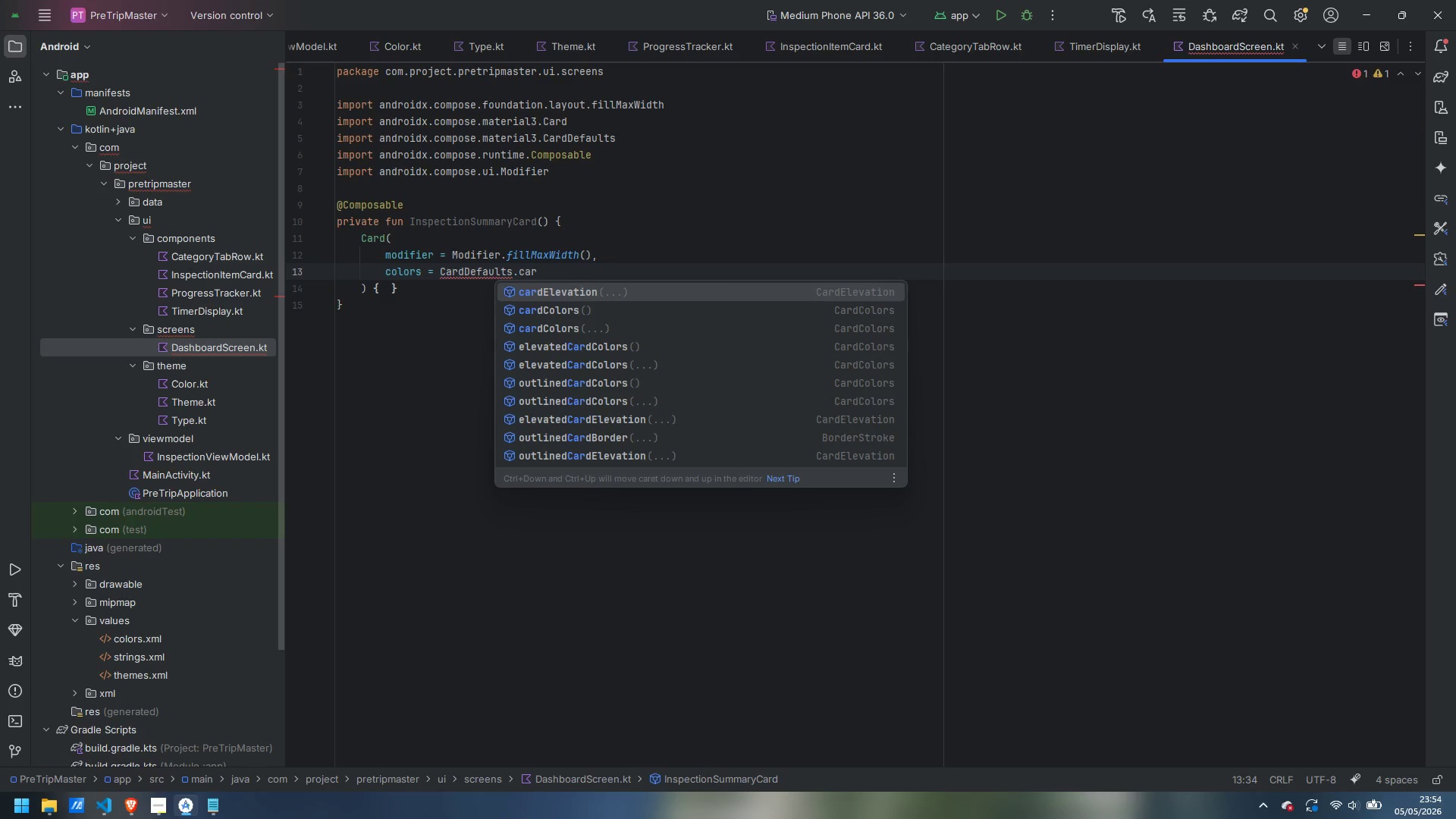 
key(ArrowDown)
 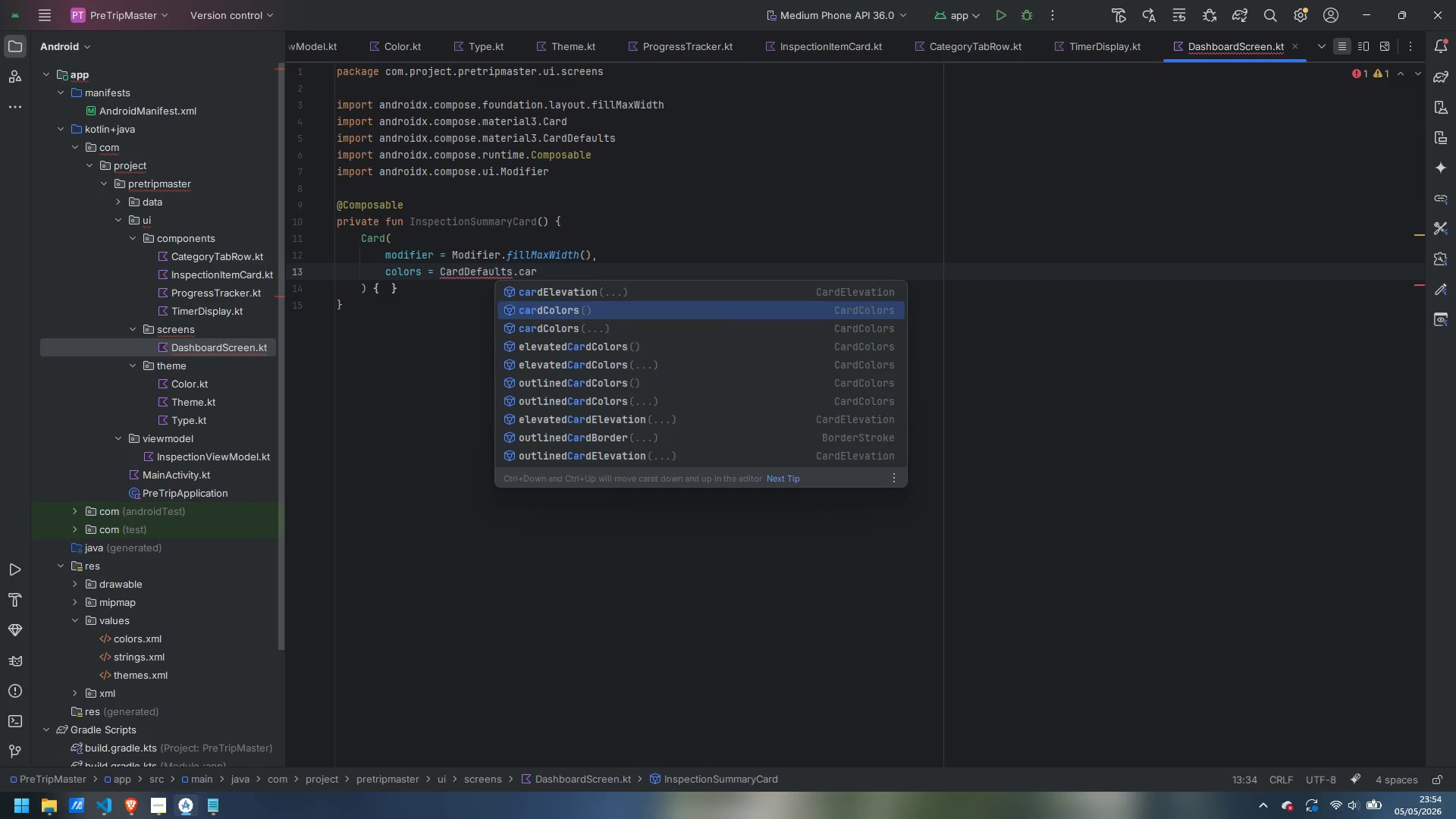 
key(Enter)
 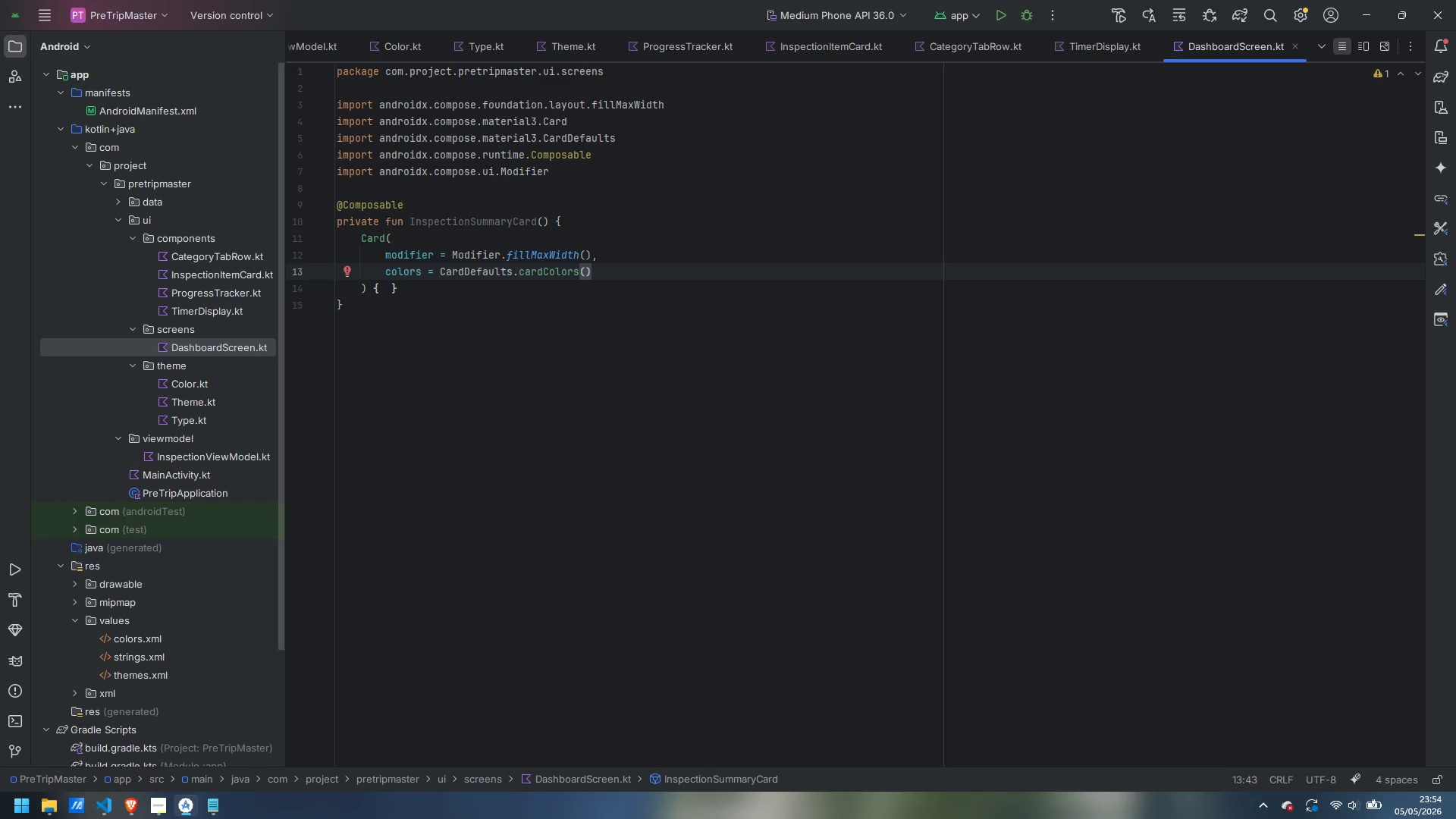 
key(ArrowLeft)
 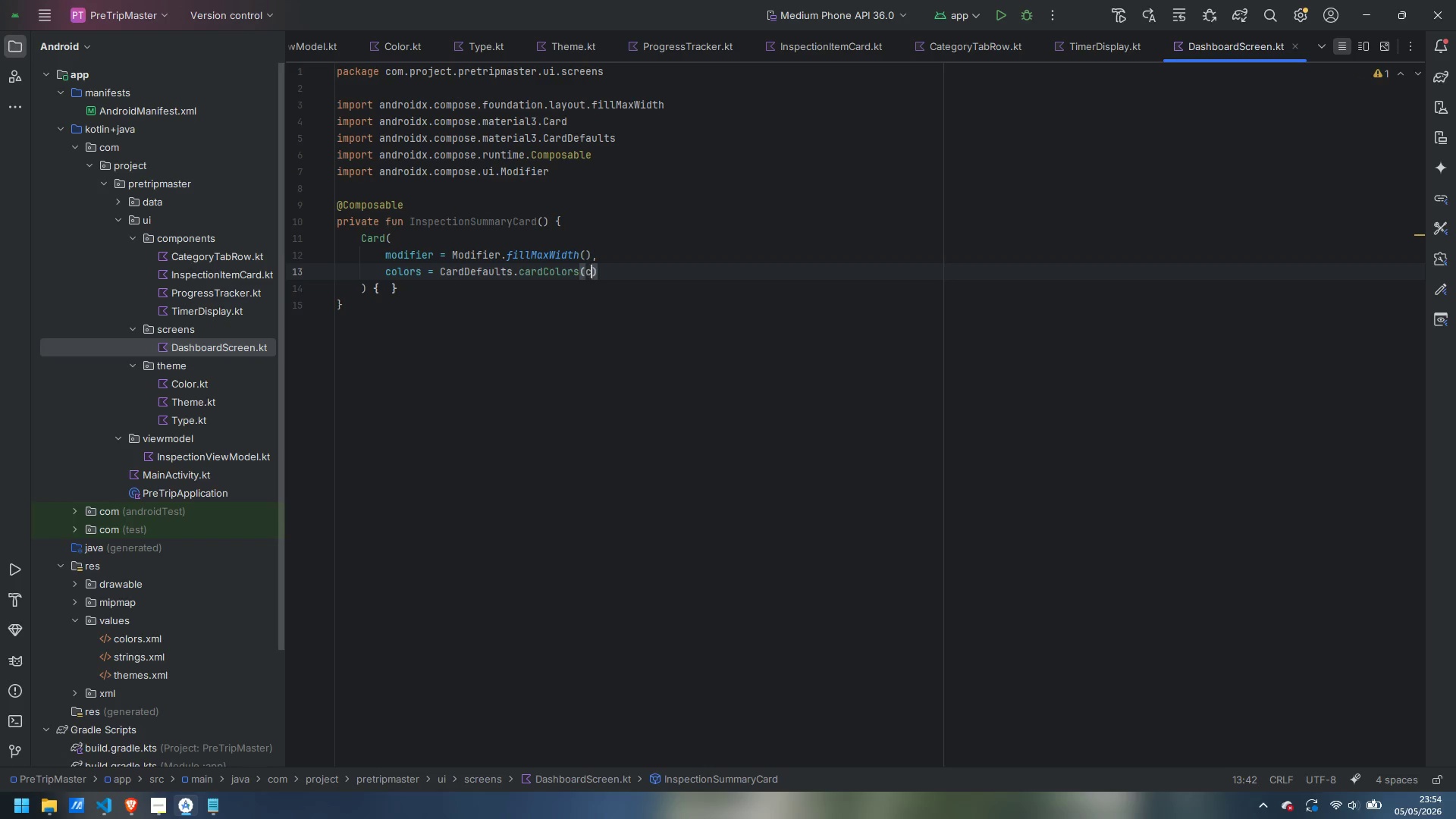 
type(contain)
 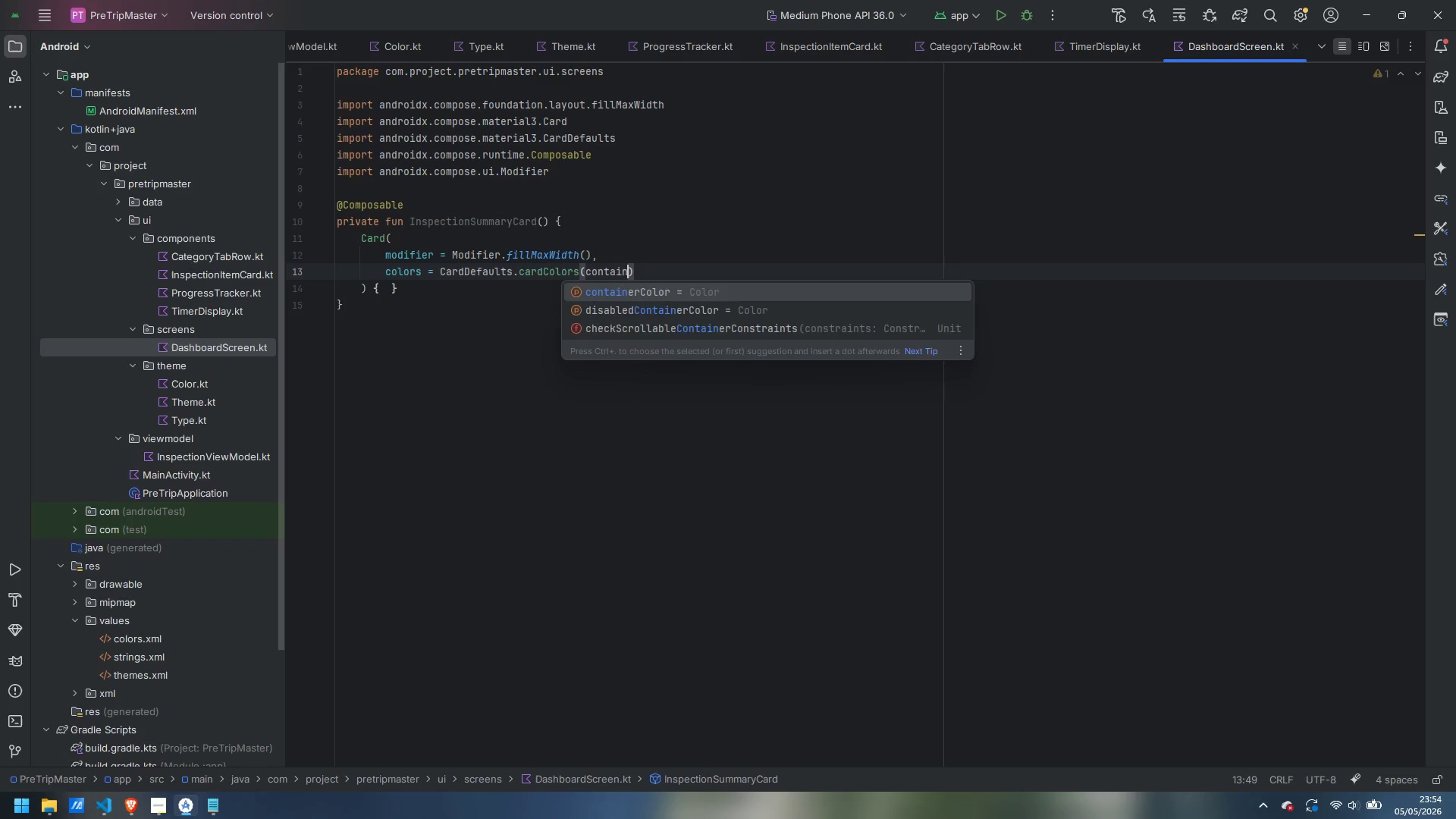 
key(Enter)
 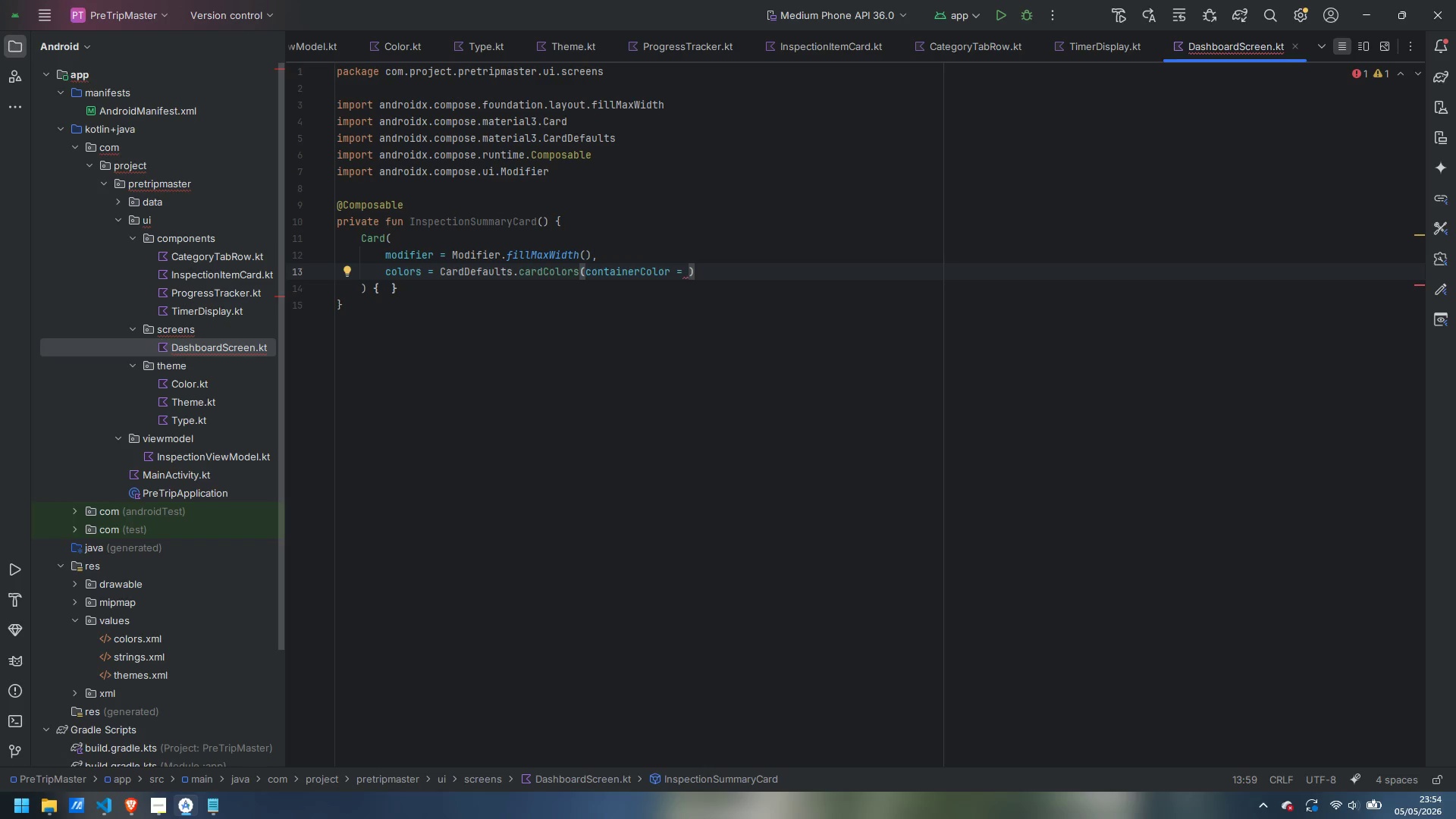 
type(NavyC)
 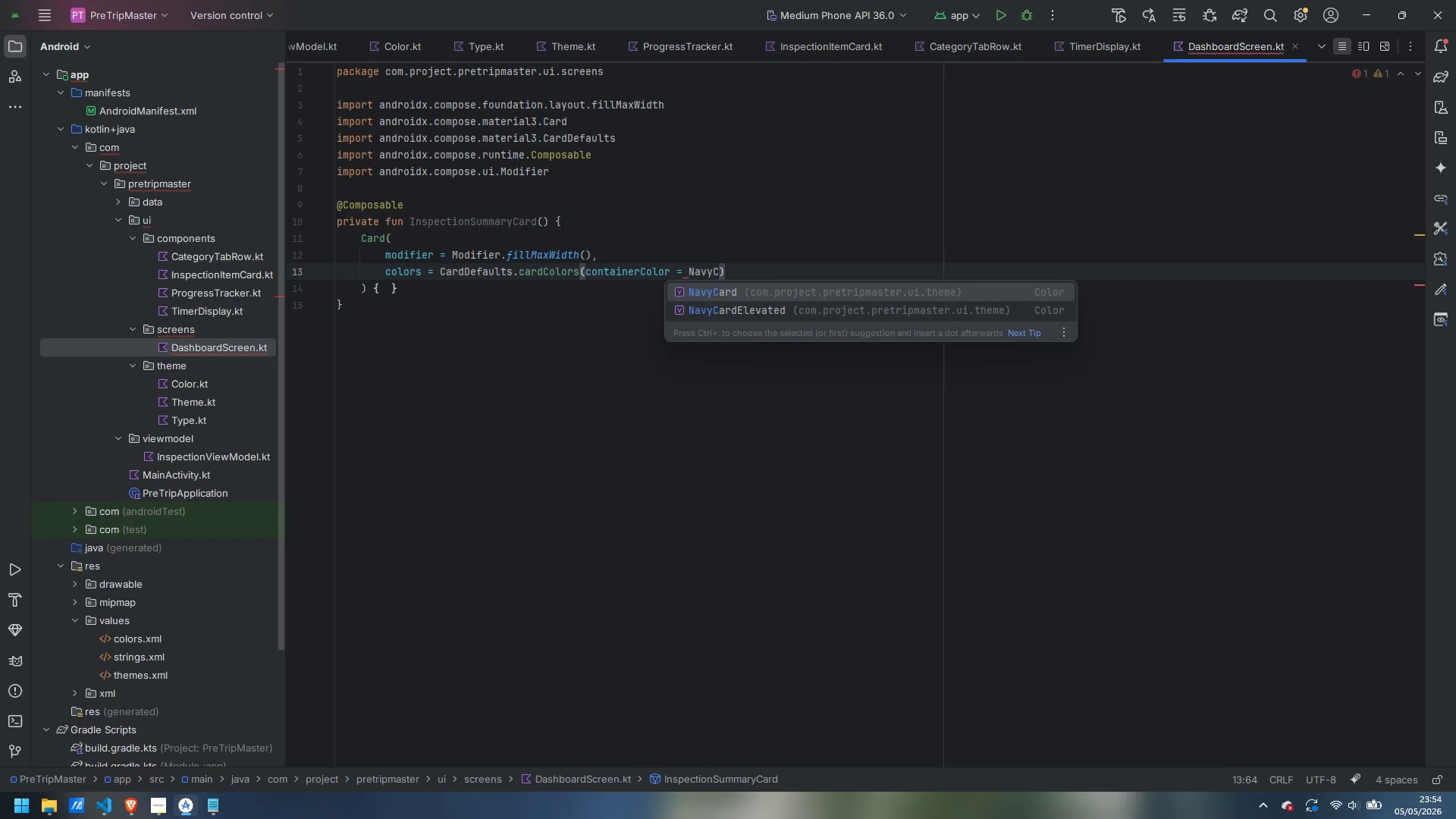 
key(Enter)
 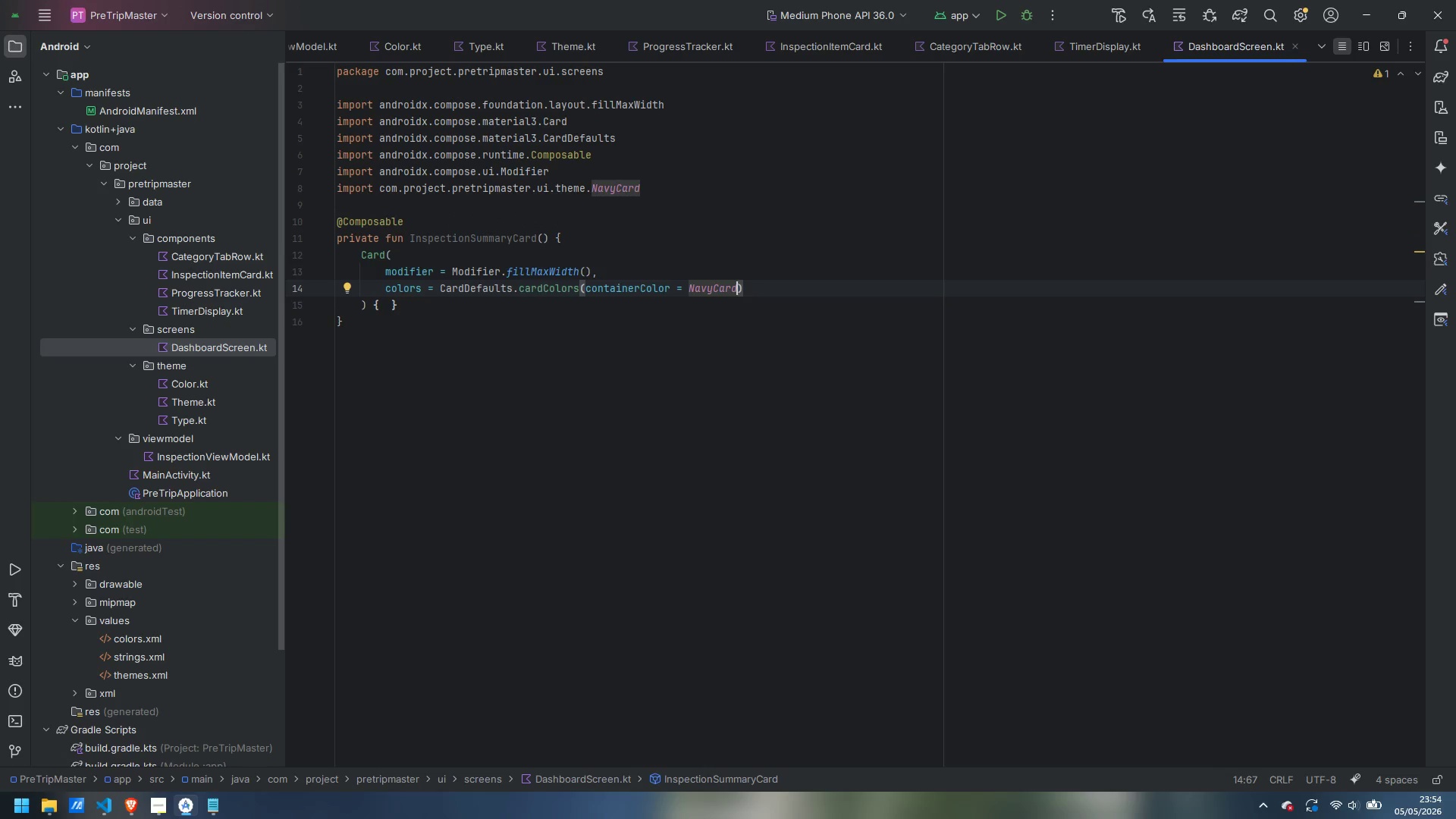 
key(ArrowRight)
 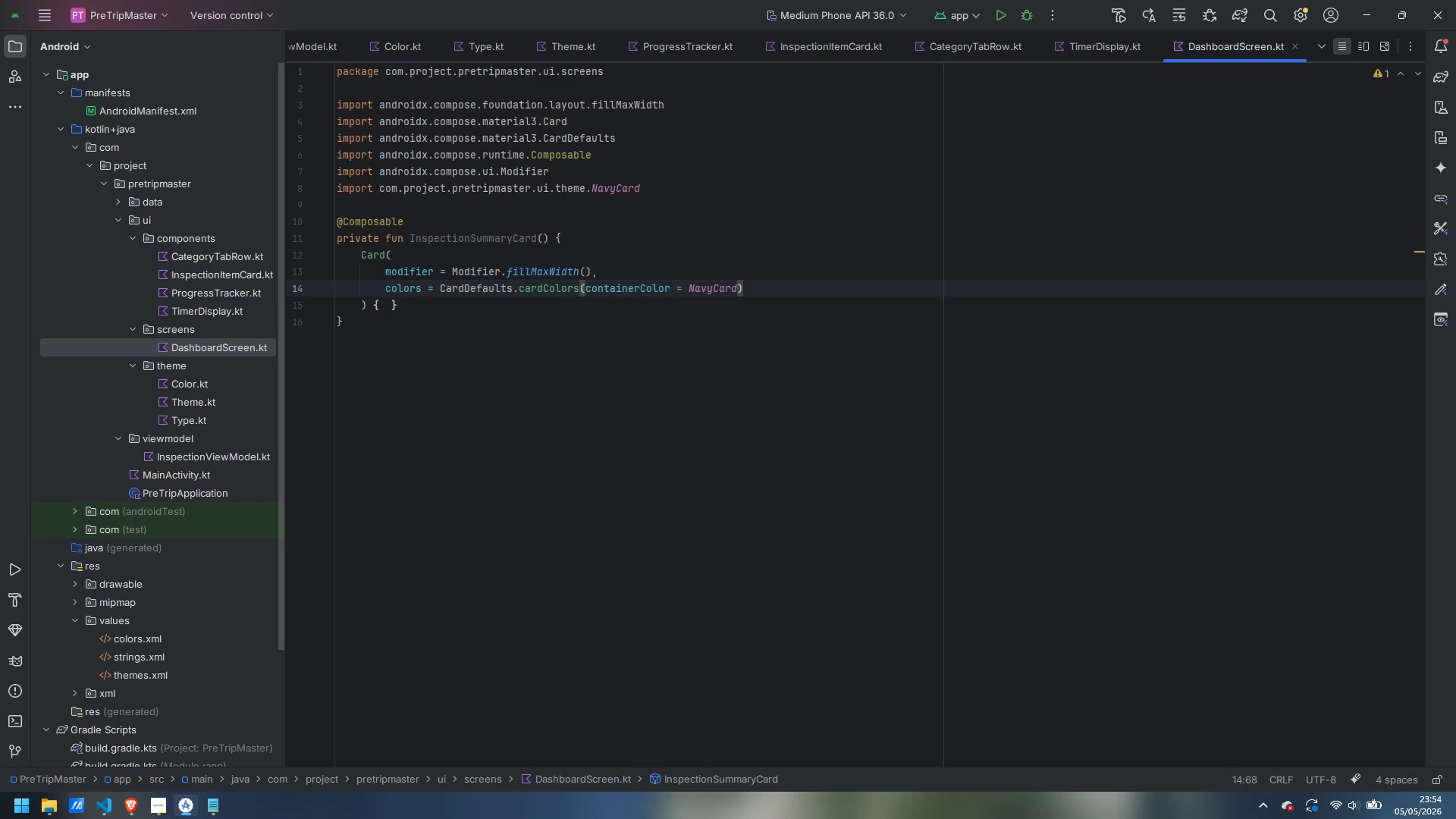 
key(Comma)
 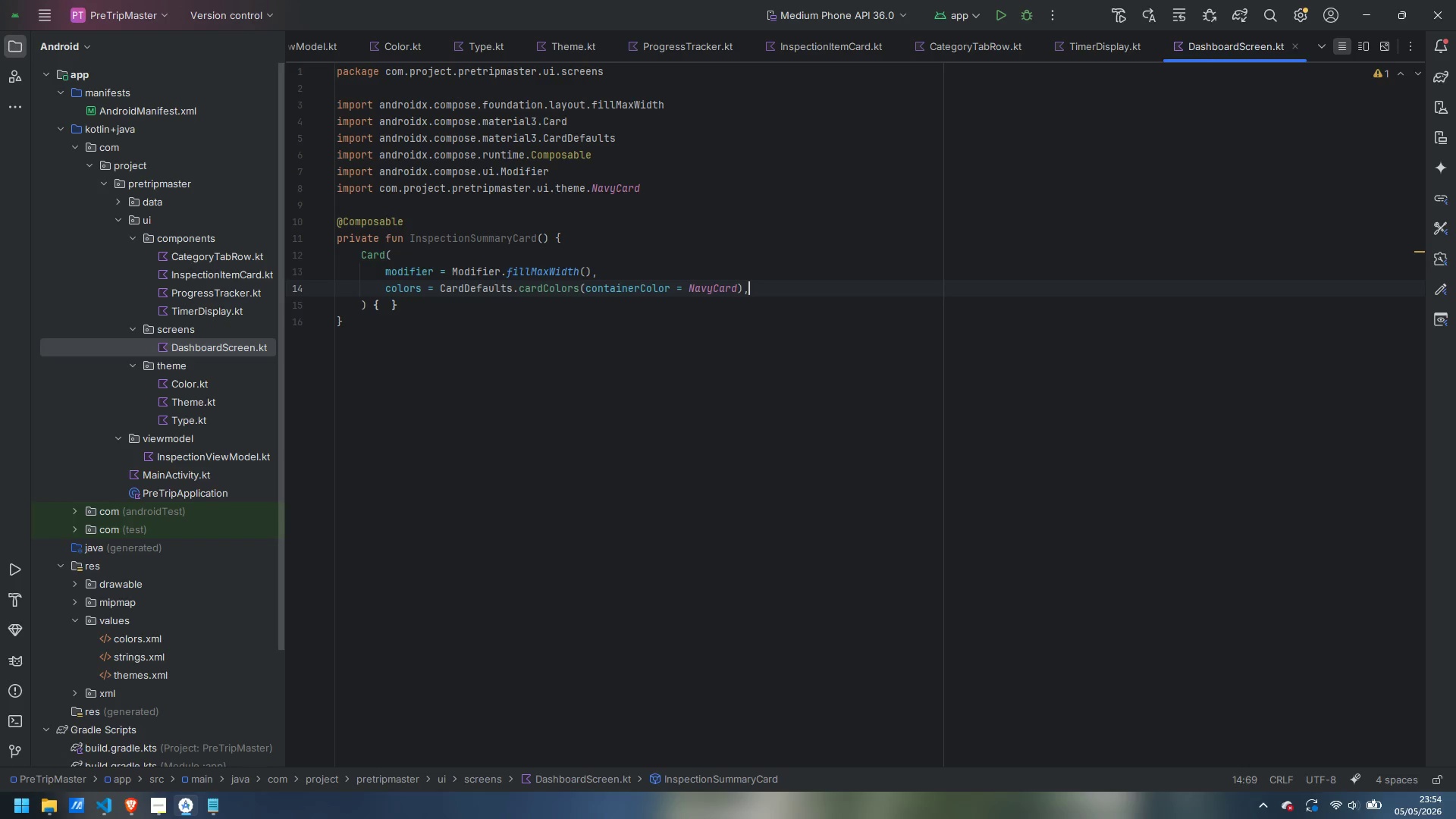 
key(Enter)
 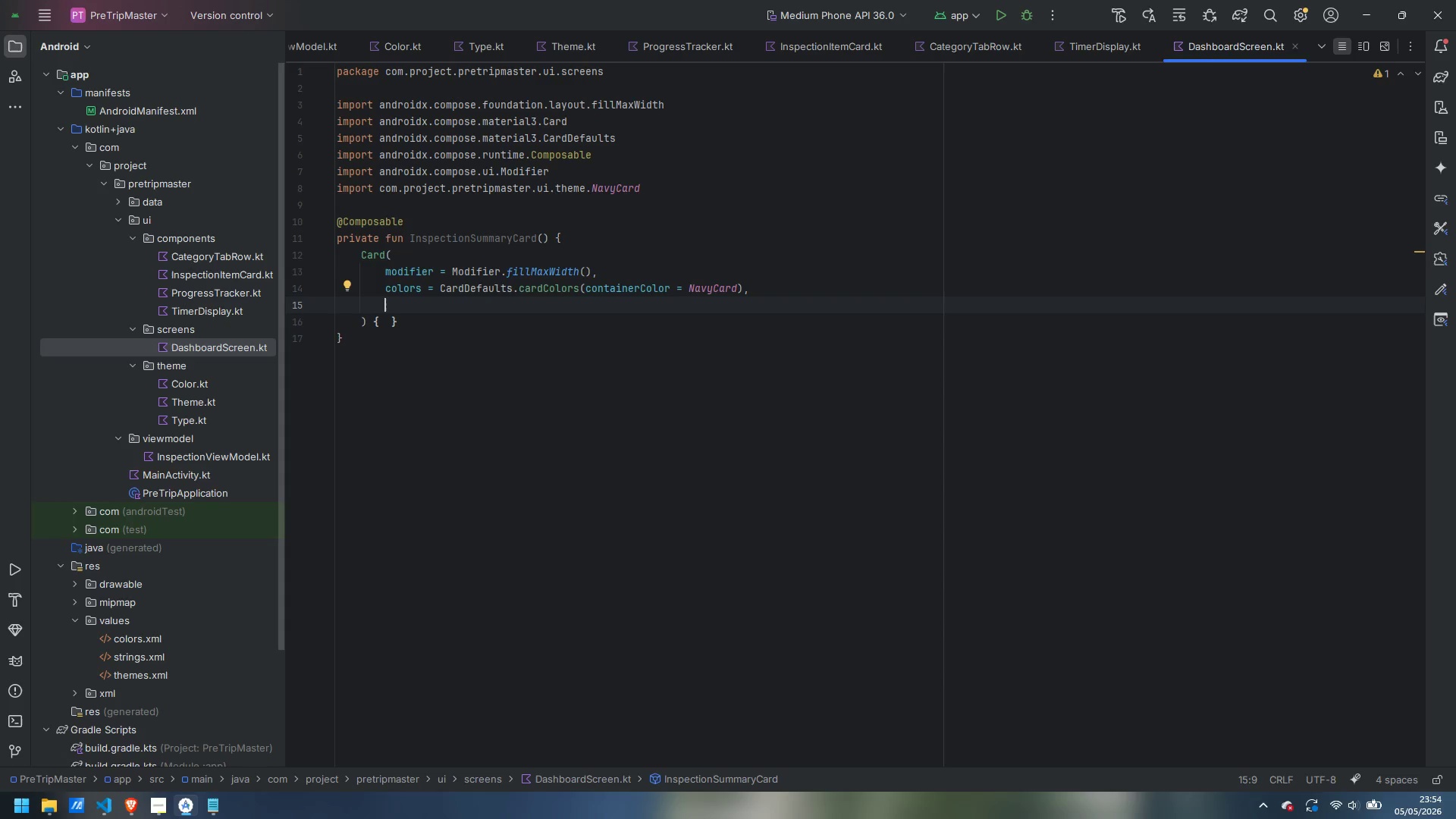 
type(shape)
 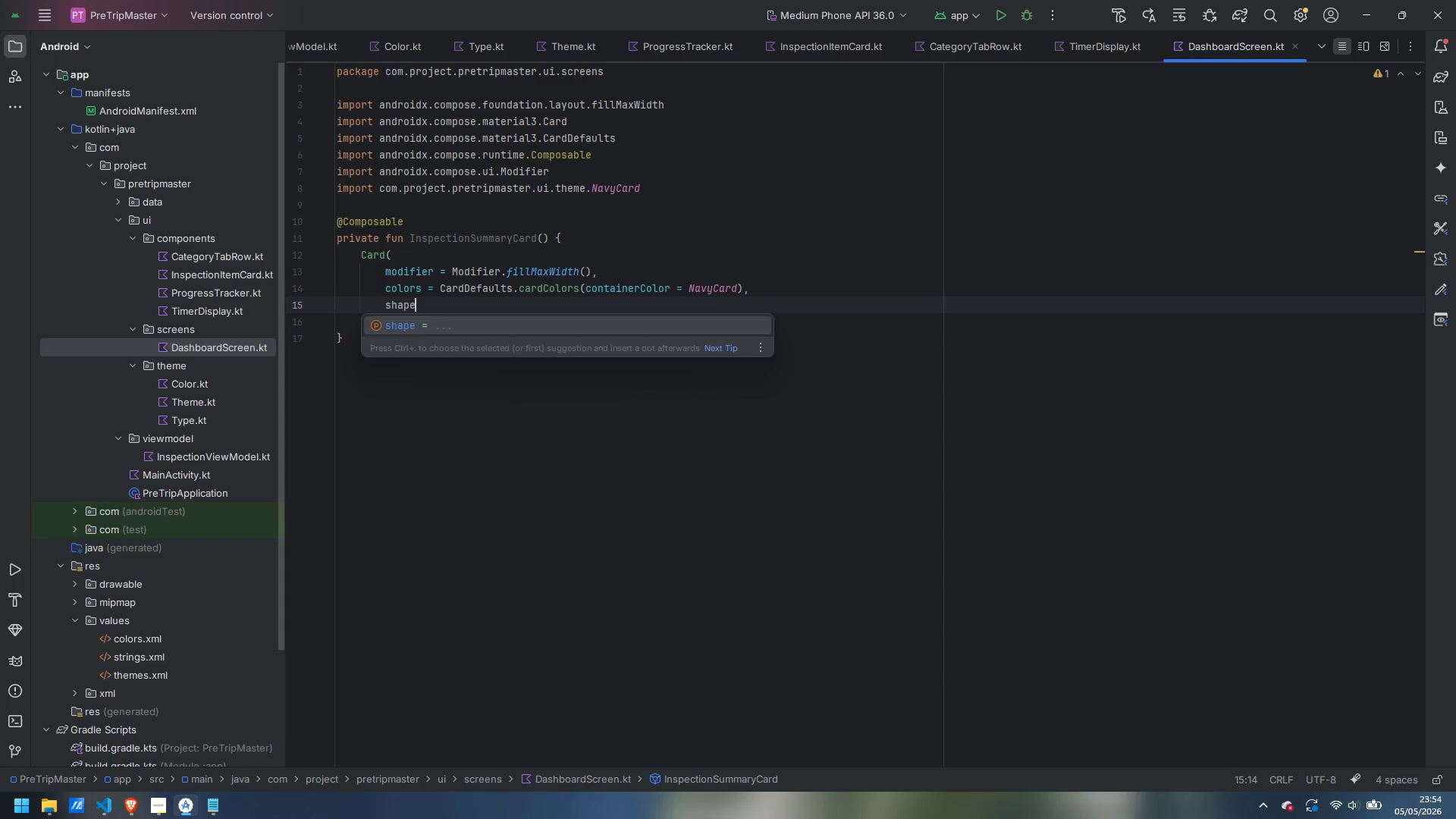 
key(Enter)
 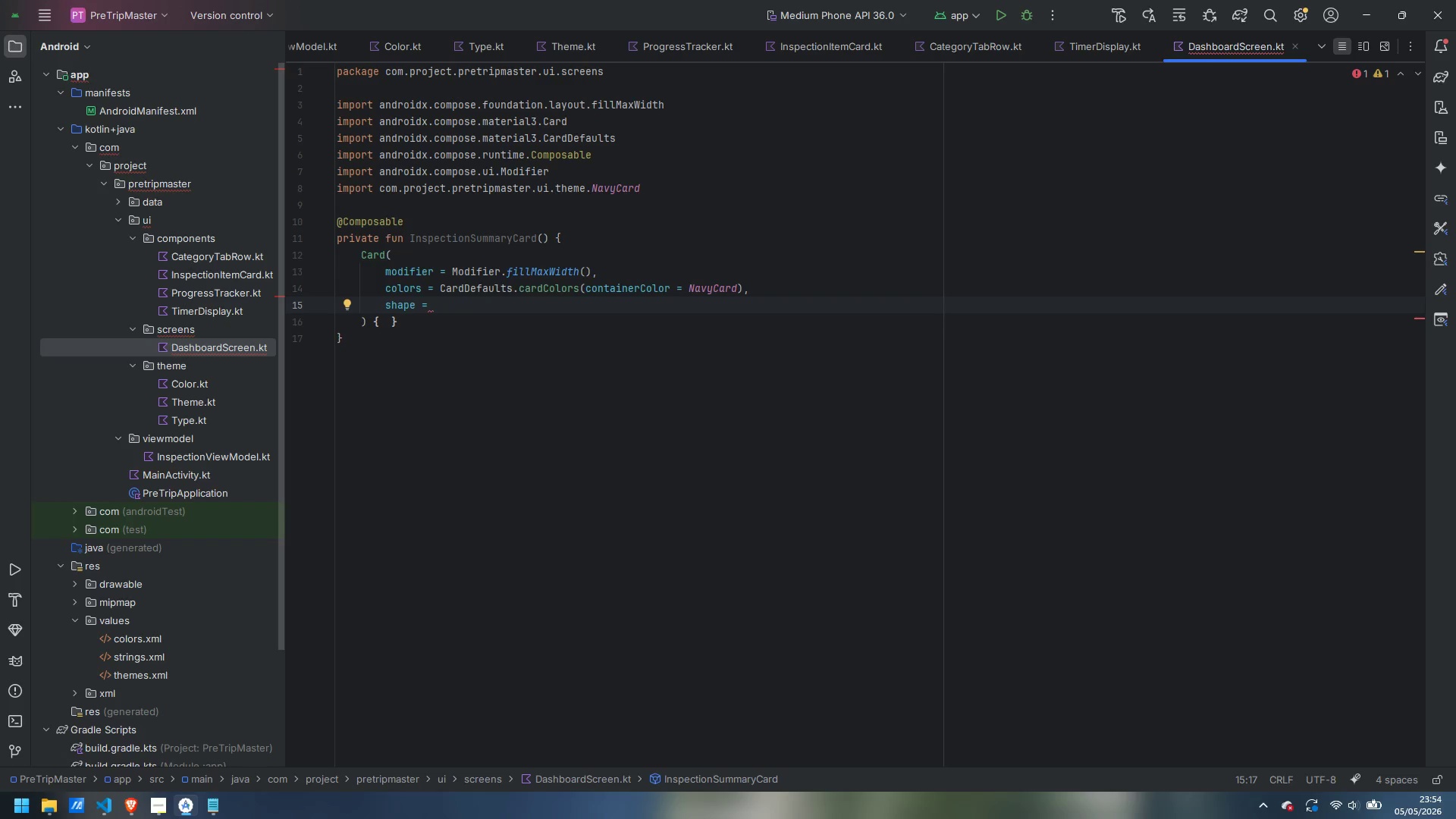 
wait(9.39)
 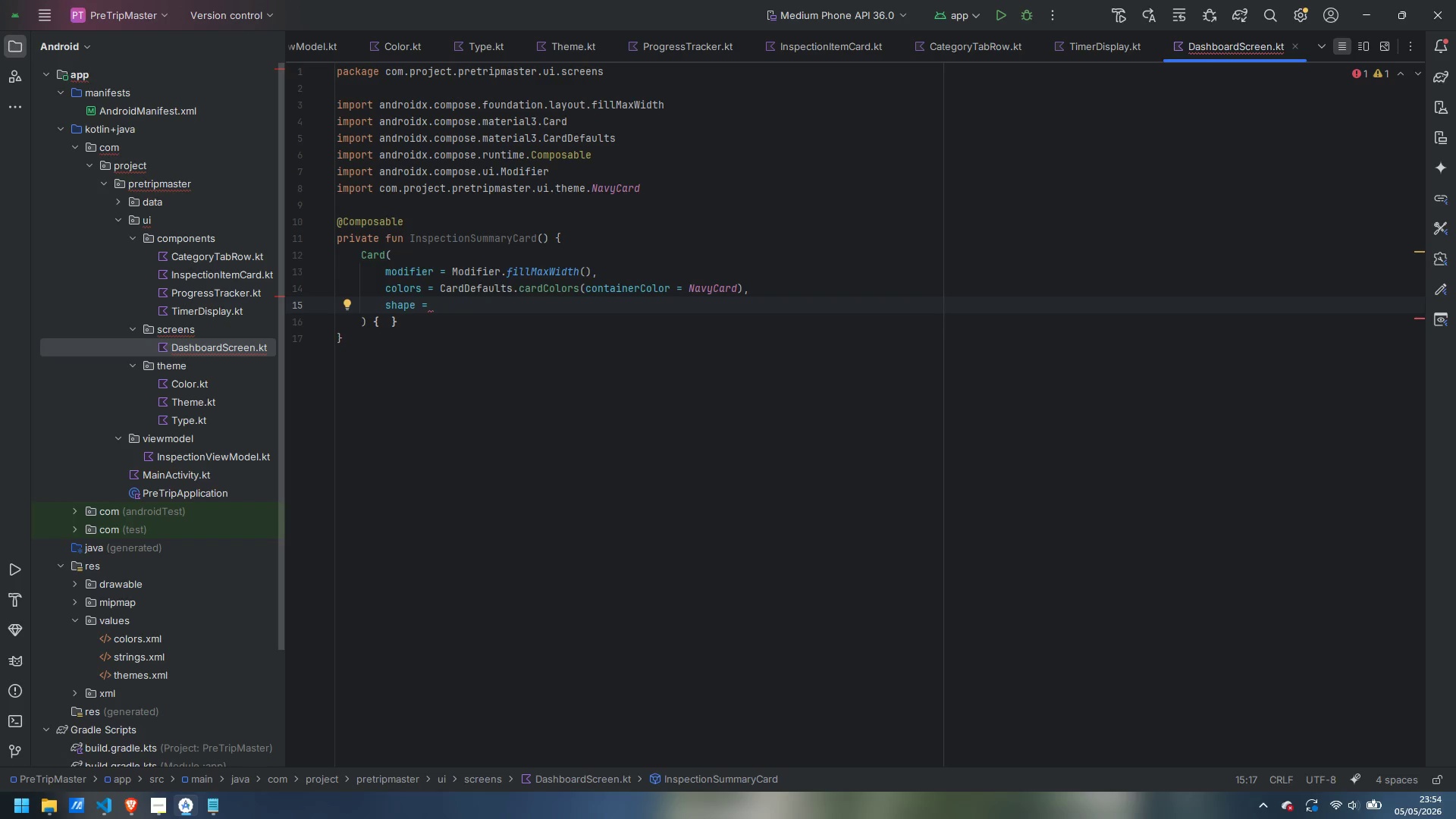 
type(RoundedCornerShape(16.dp)
 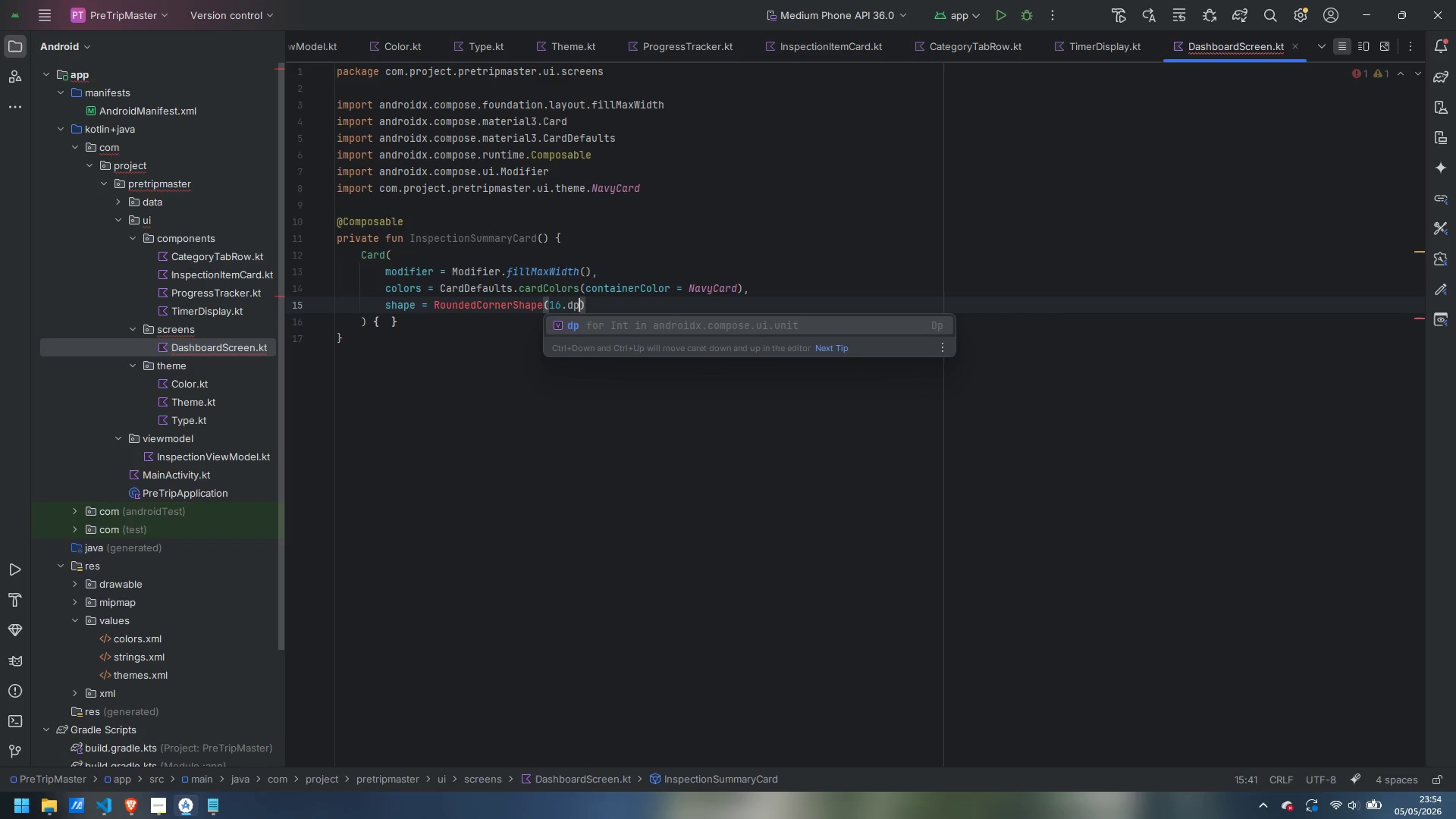 
key(Enter)
 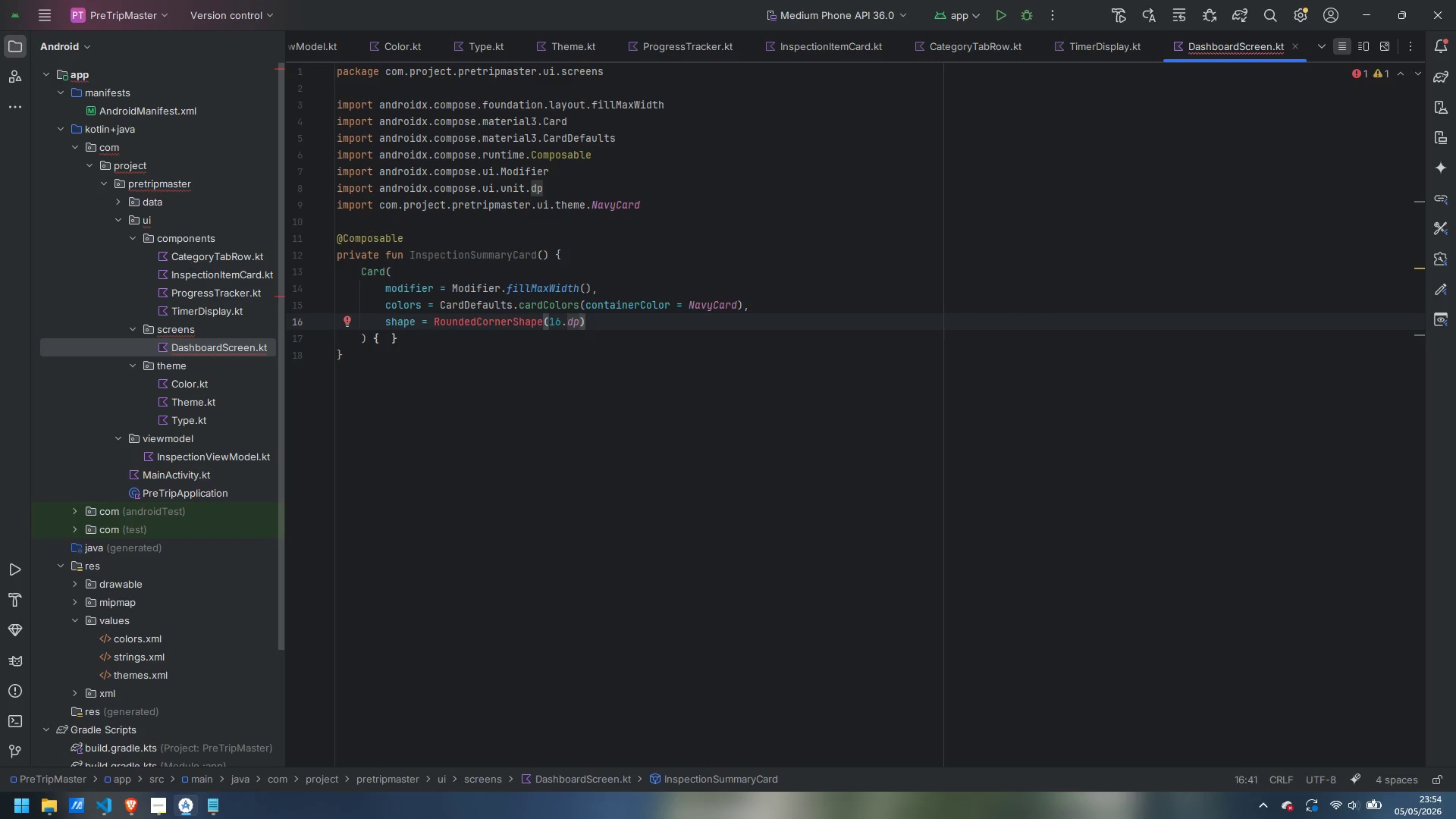 
key(ArrowLeft)
 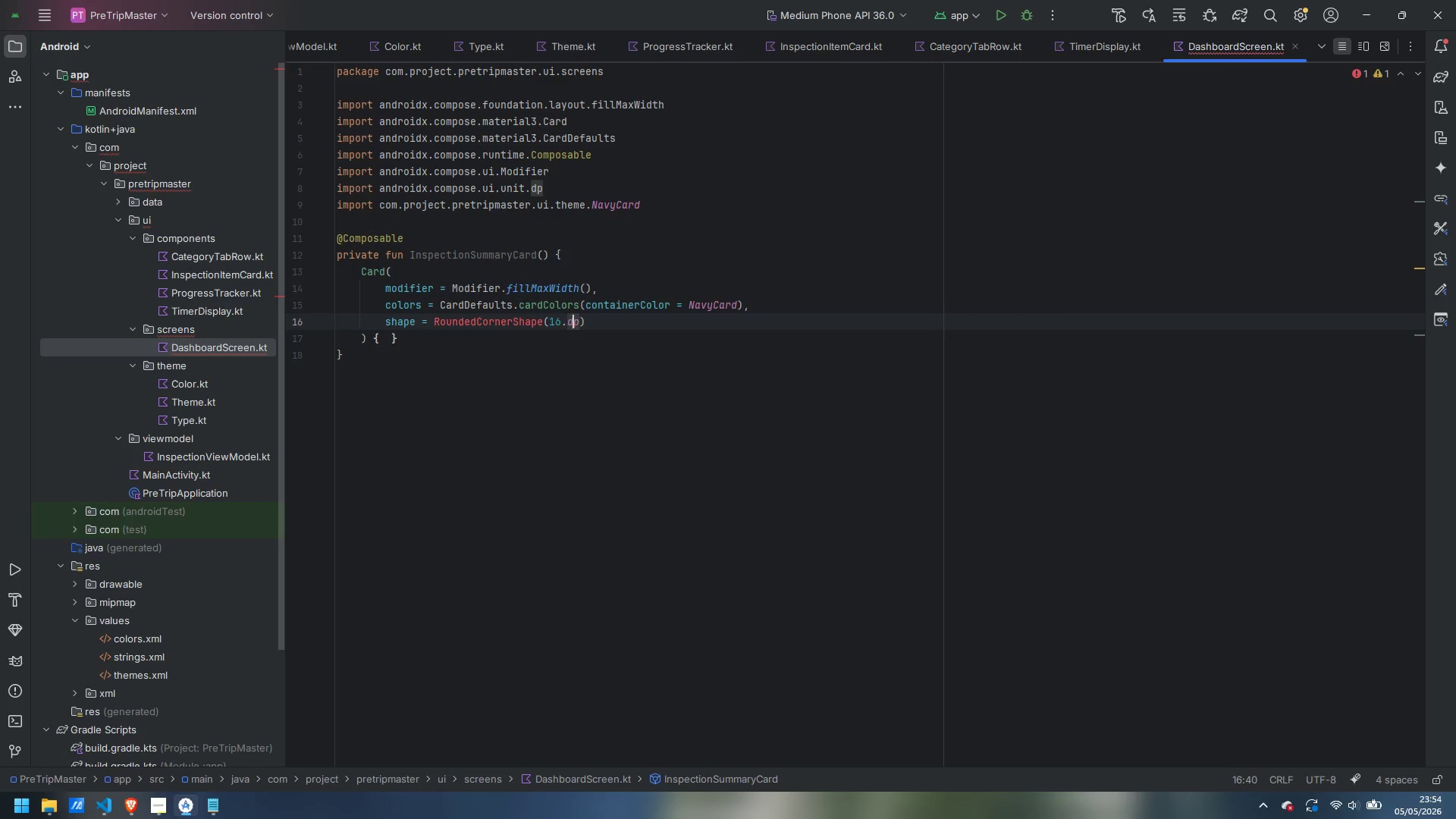 
key(ArrowLeft)
 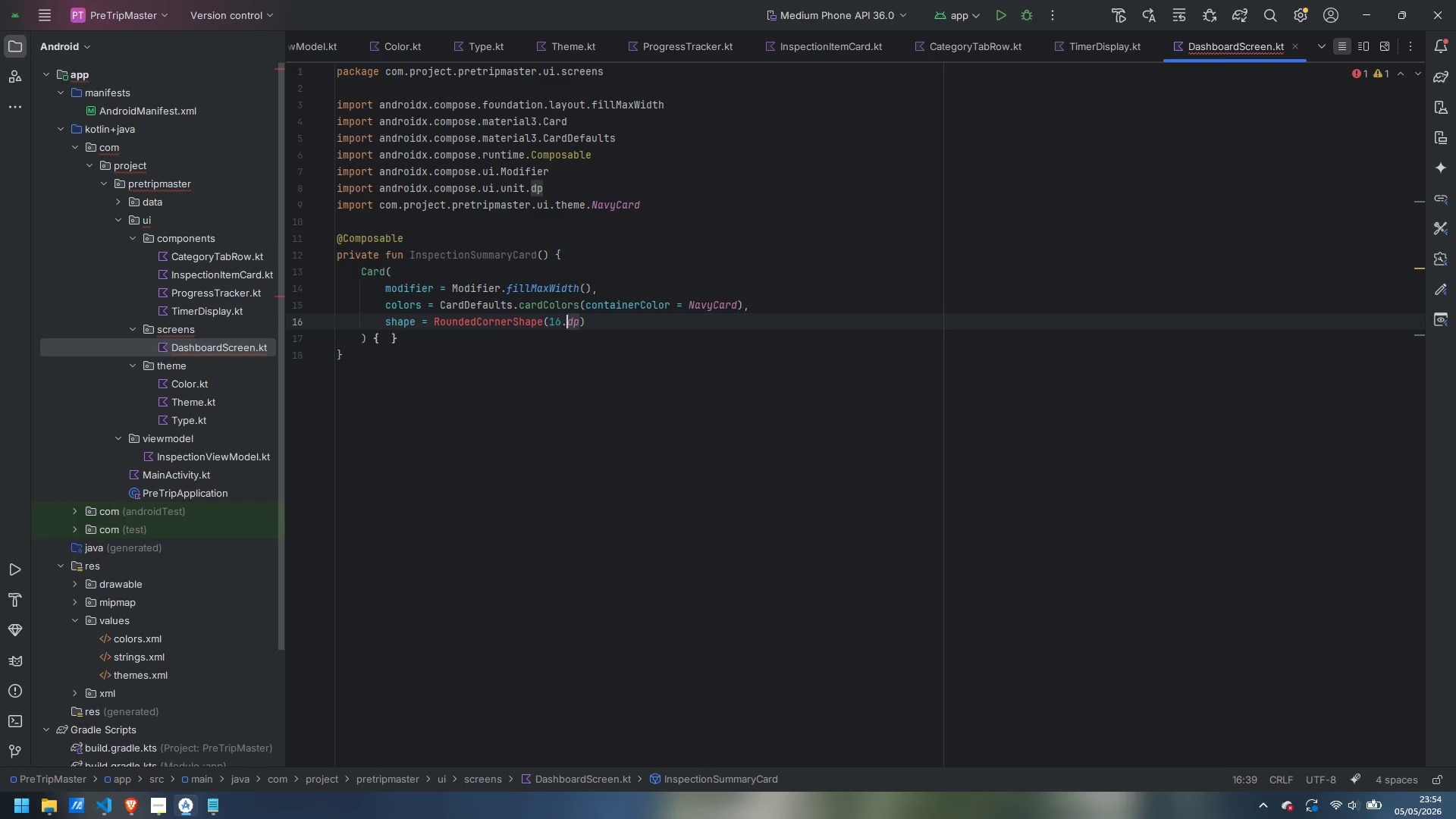 
key(ArrowLeft)
 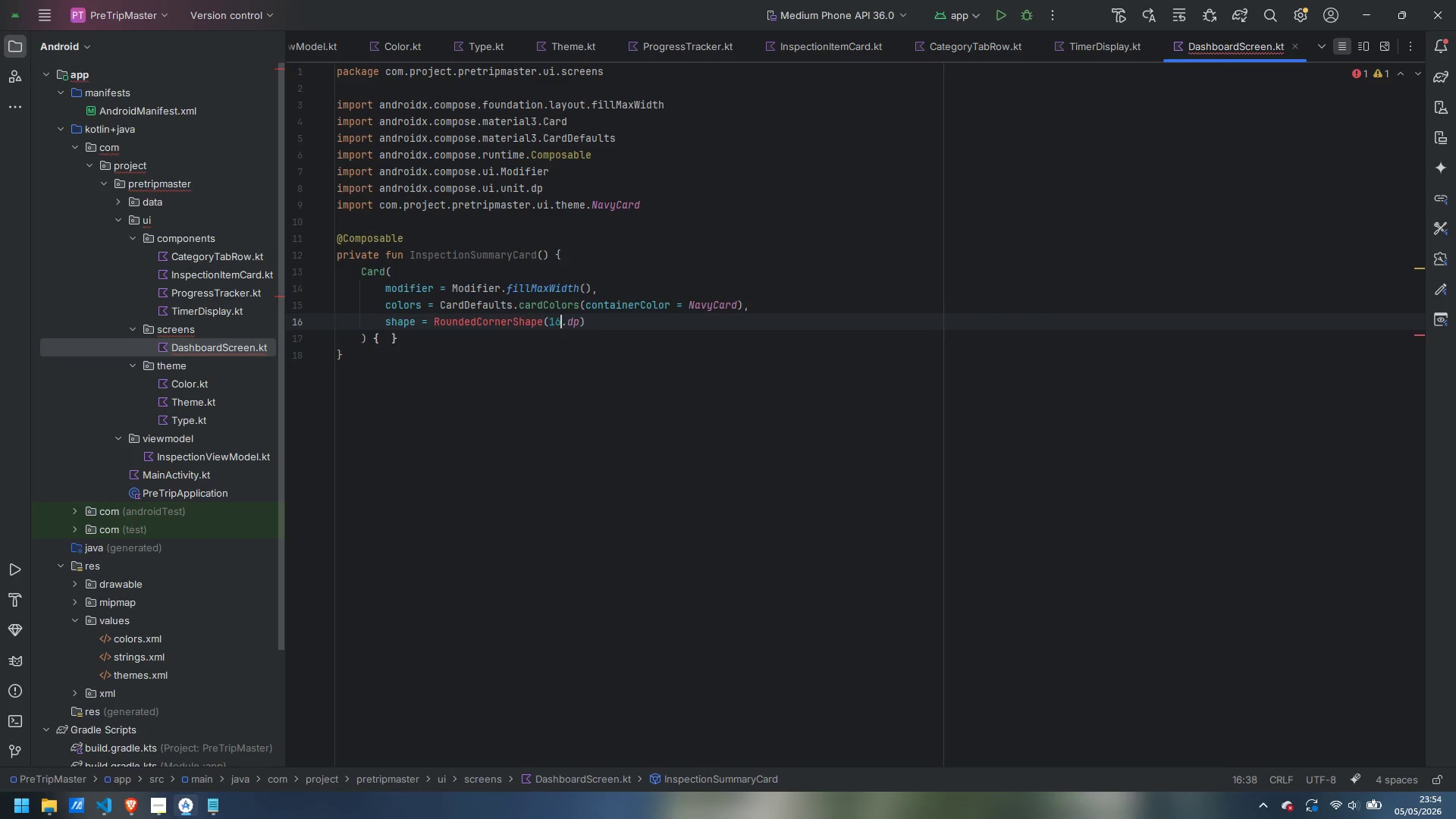 
key(ArrowLeft)
 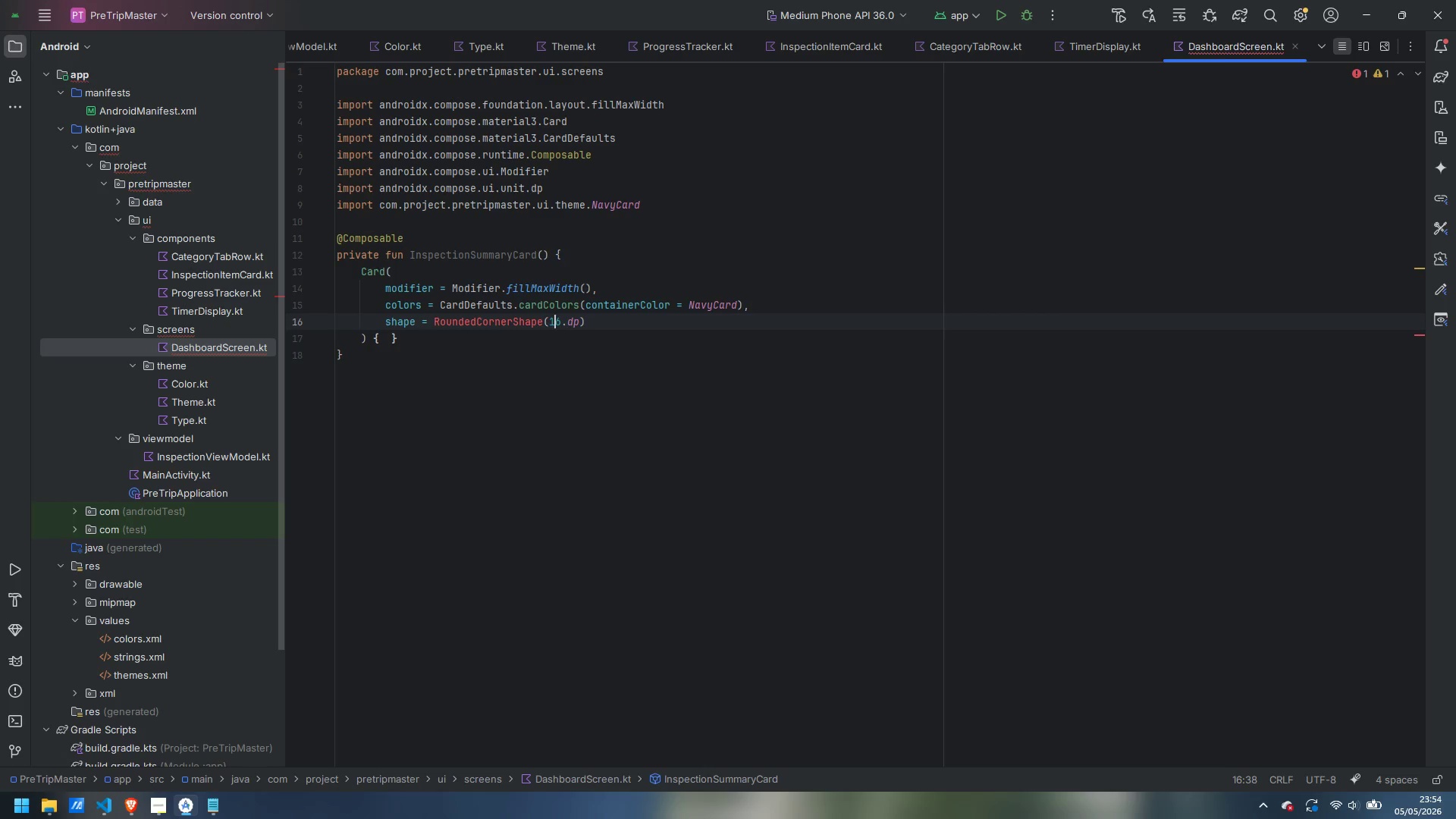 
key(ArrowLeft)
 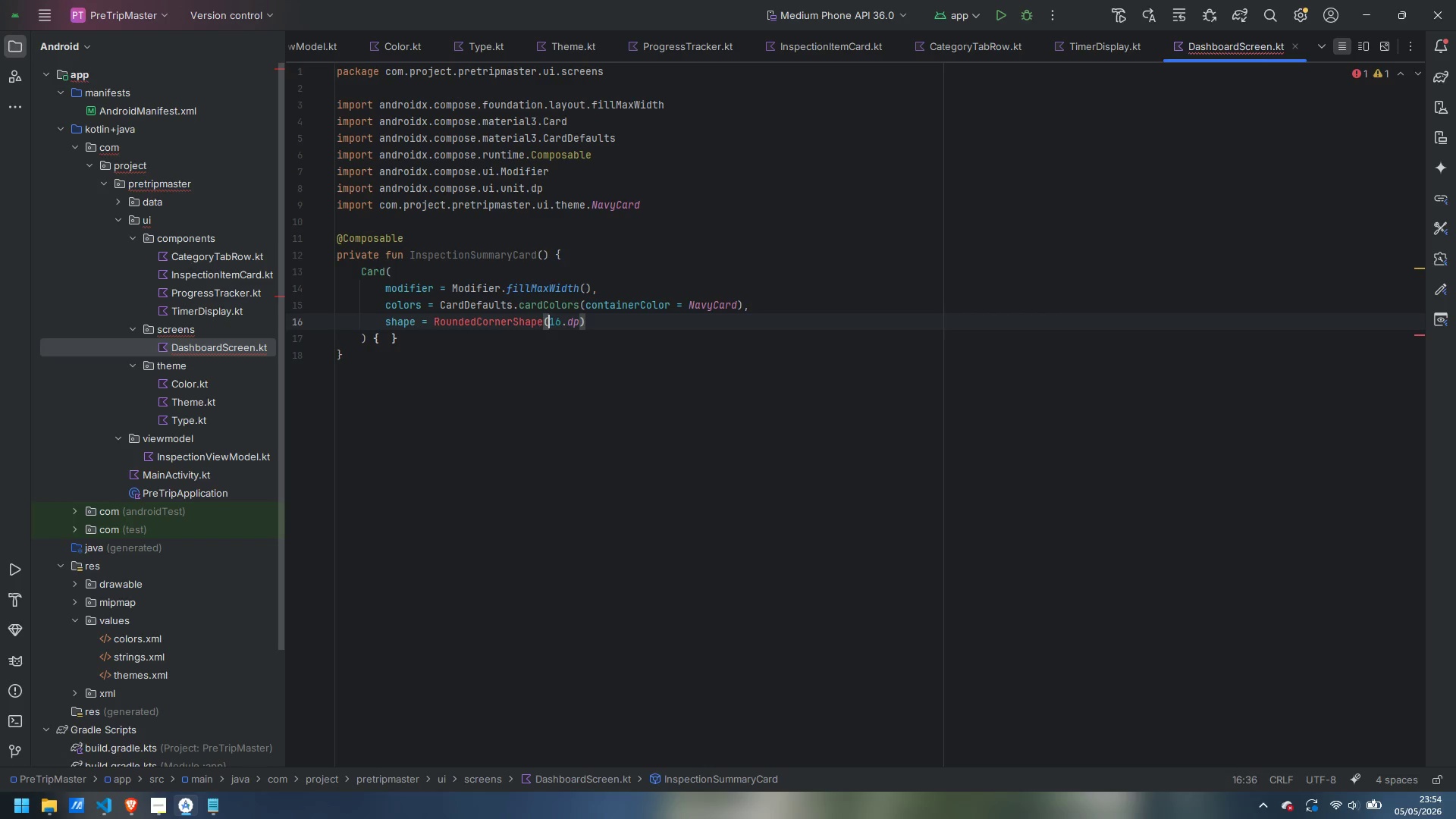 
key(ArrowLeft)
 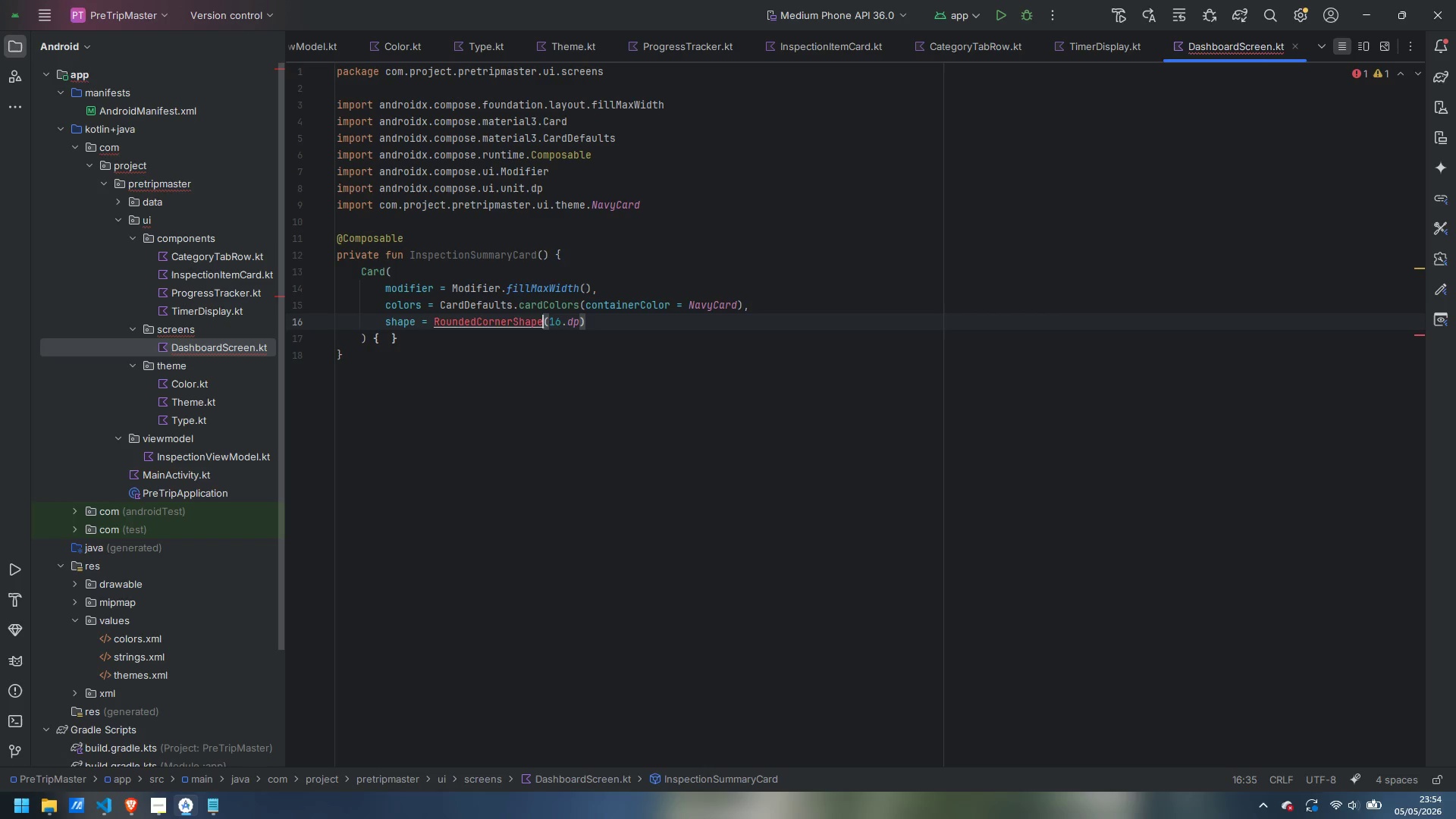 
key(Backspace)
 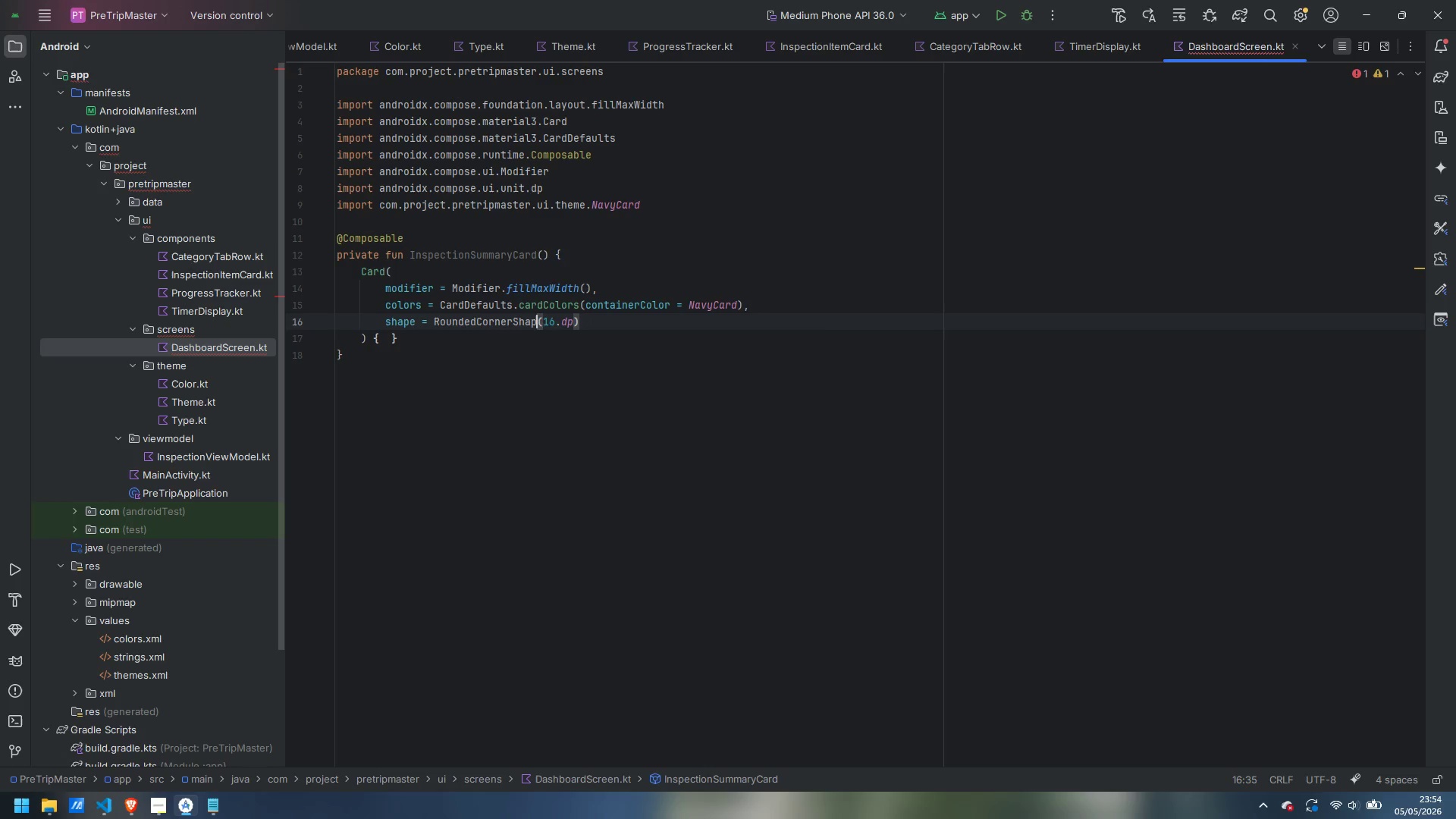 
key(E)
 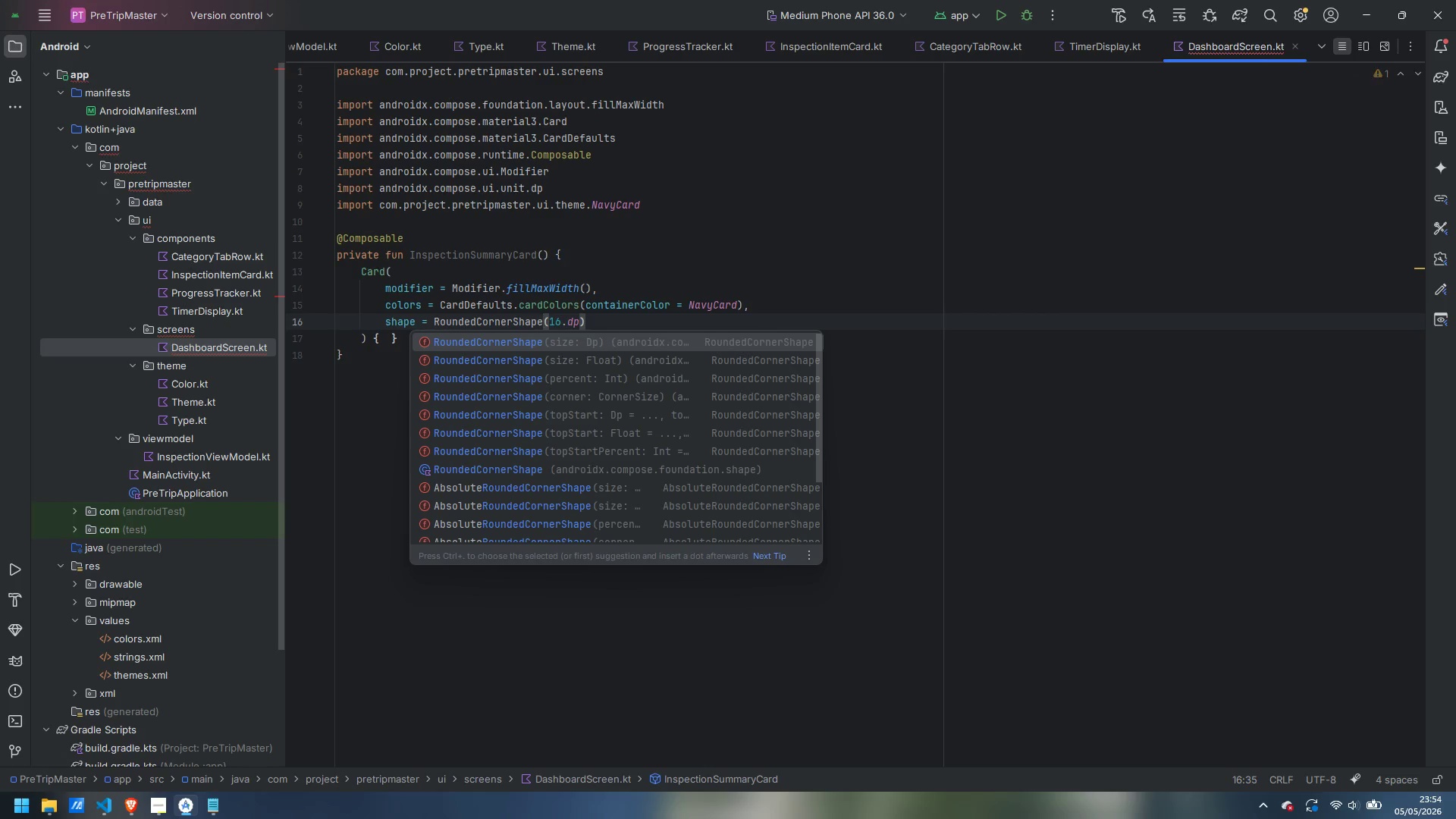 
key(Enter)
 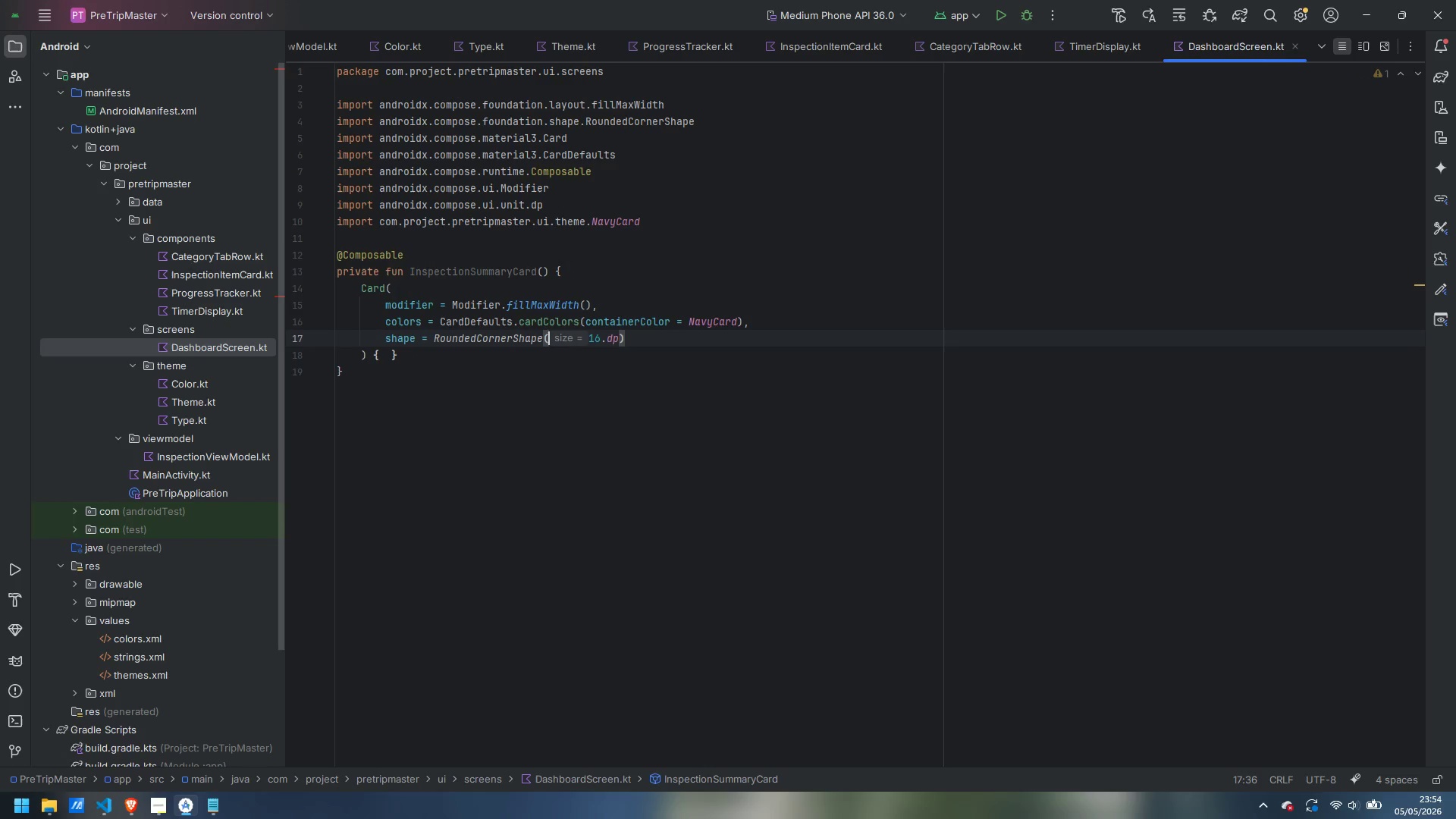 
key(Control+ArrowRight)
 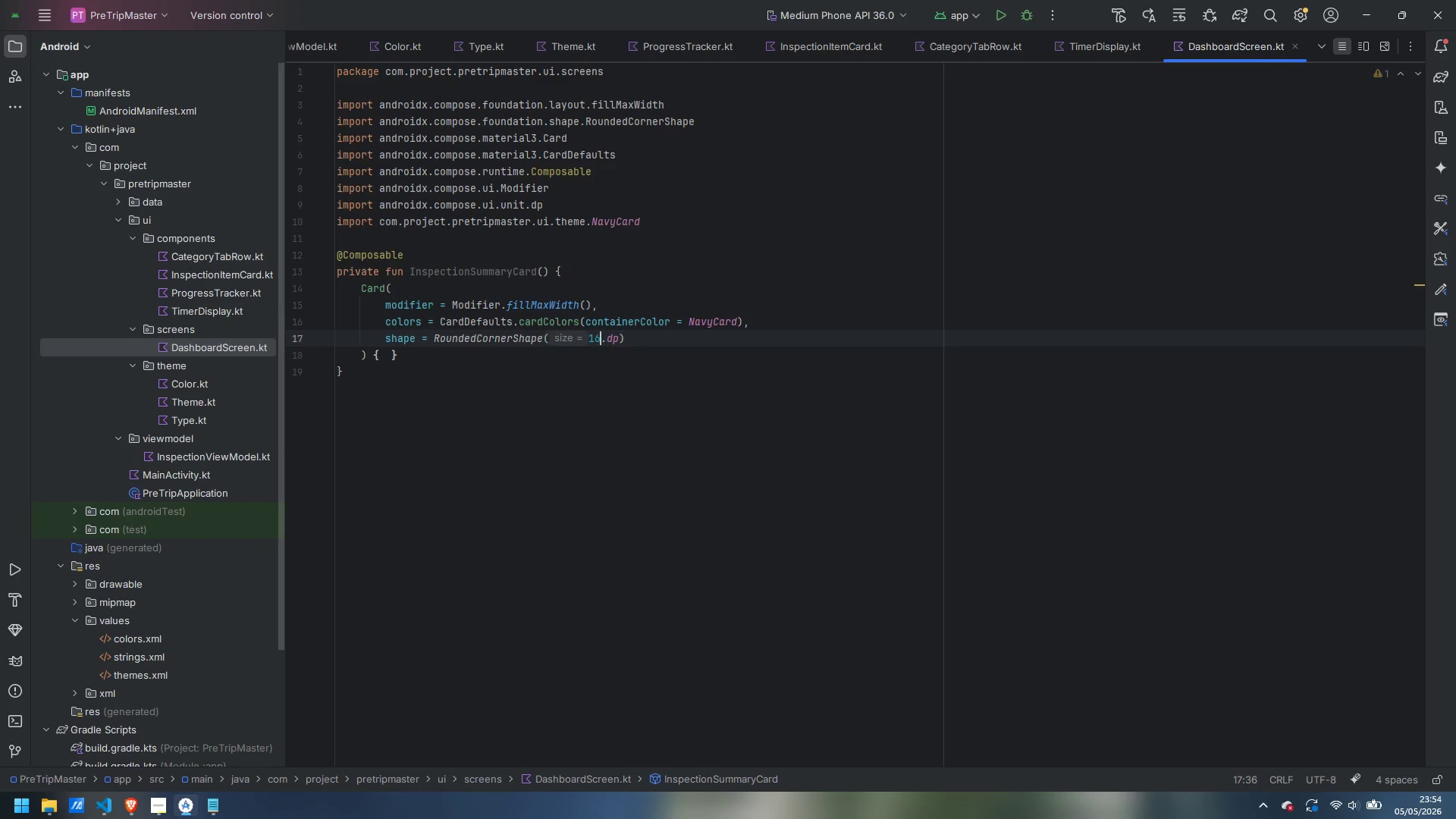 
key(Control+ArrowRight)
 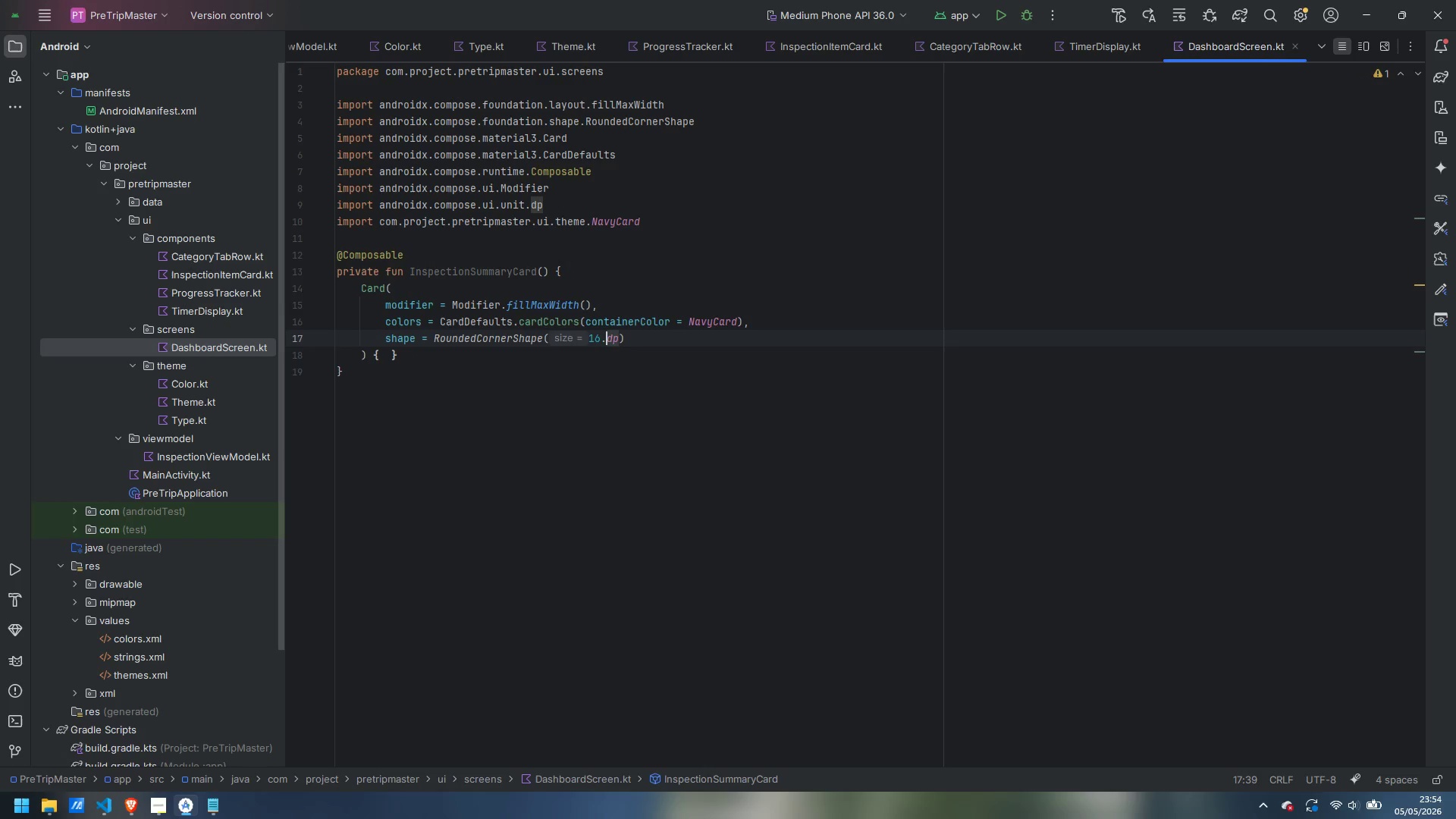 
key(ArrowRight)
 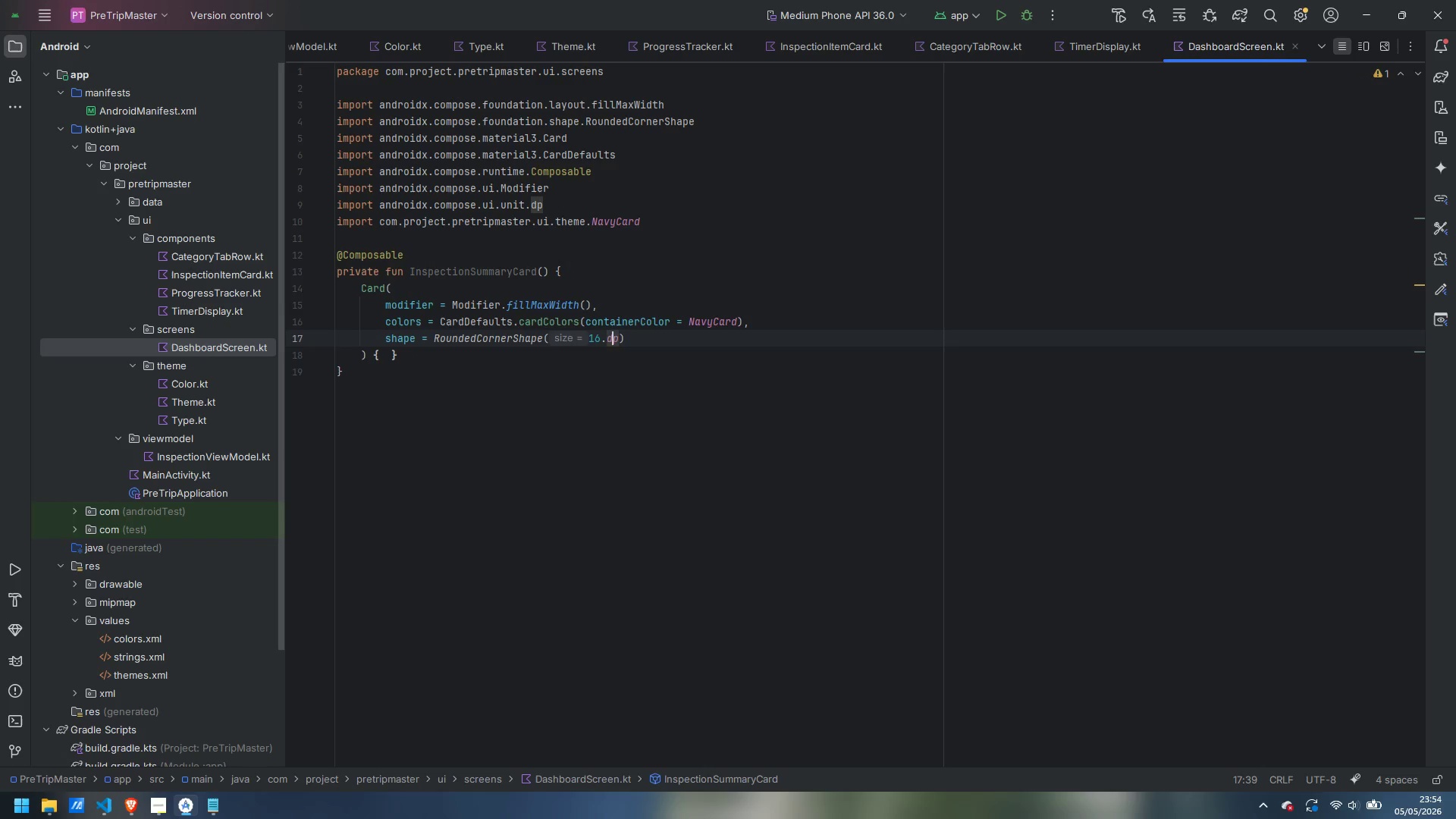 
key(ArrowRight)
 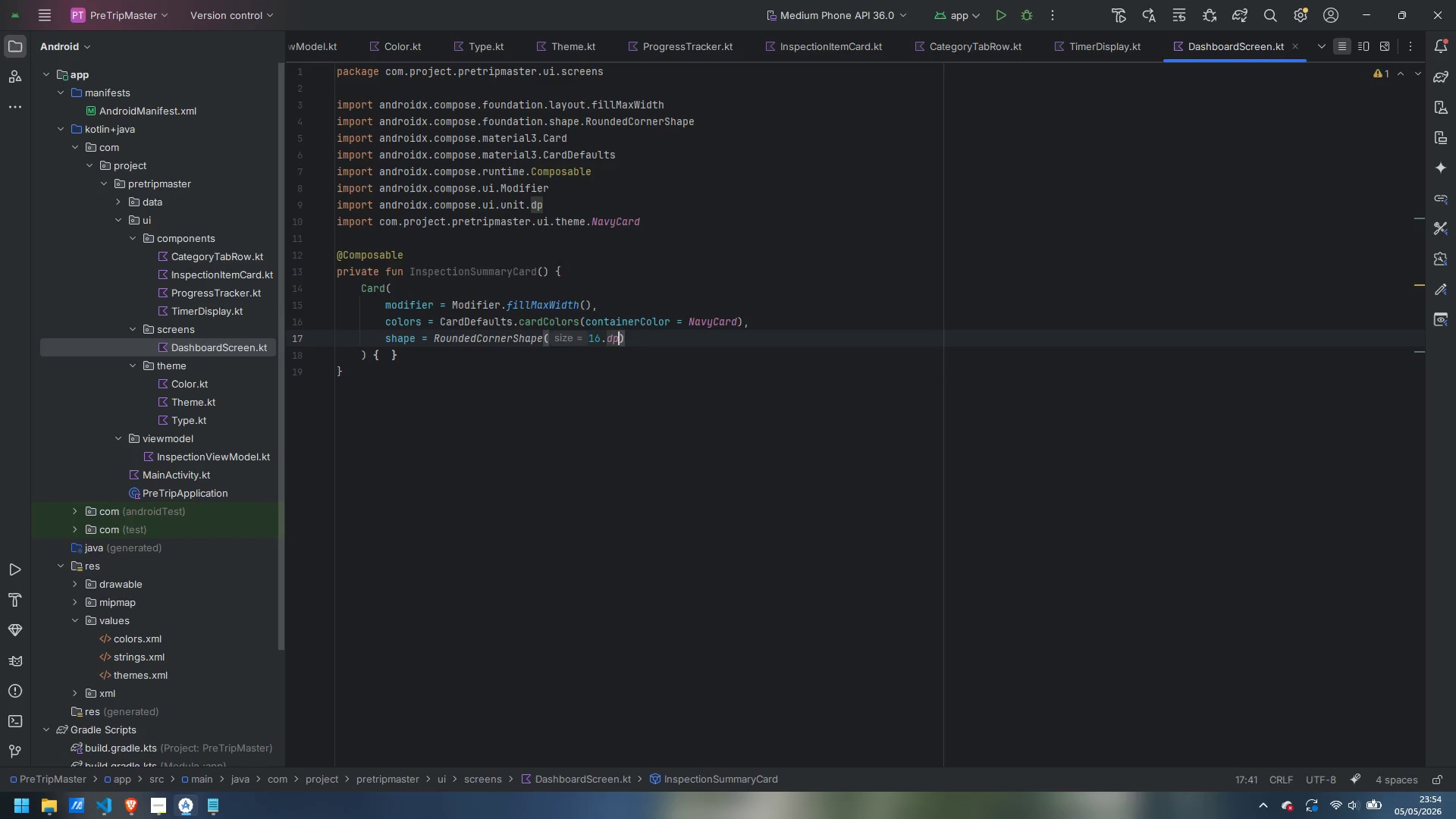 
key(ArrowRight)
 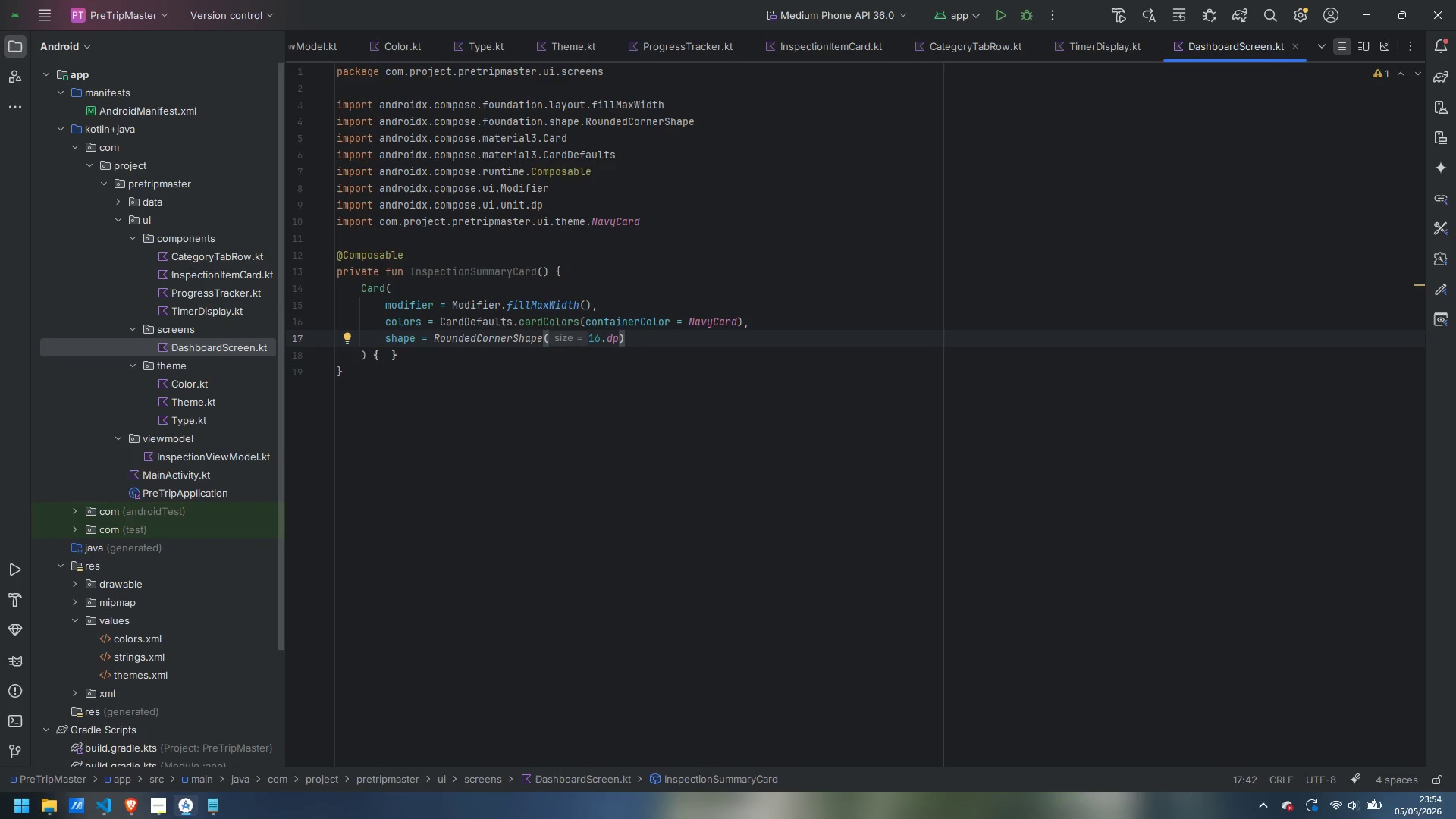 
key(ArrowDown)
 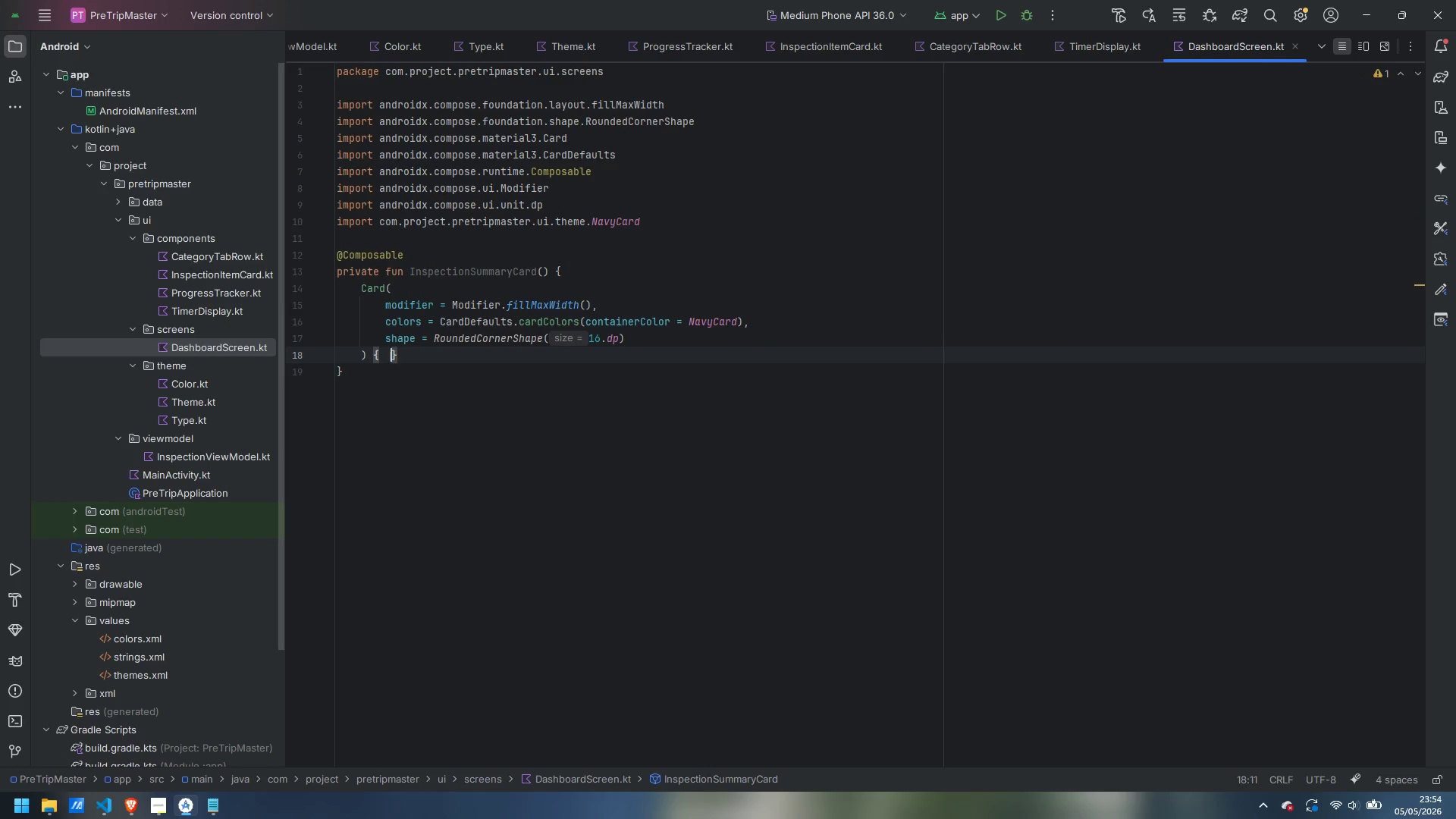 
key(ArrowLeft)
 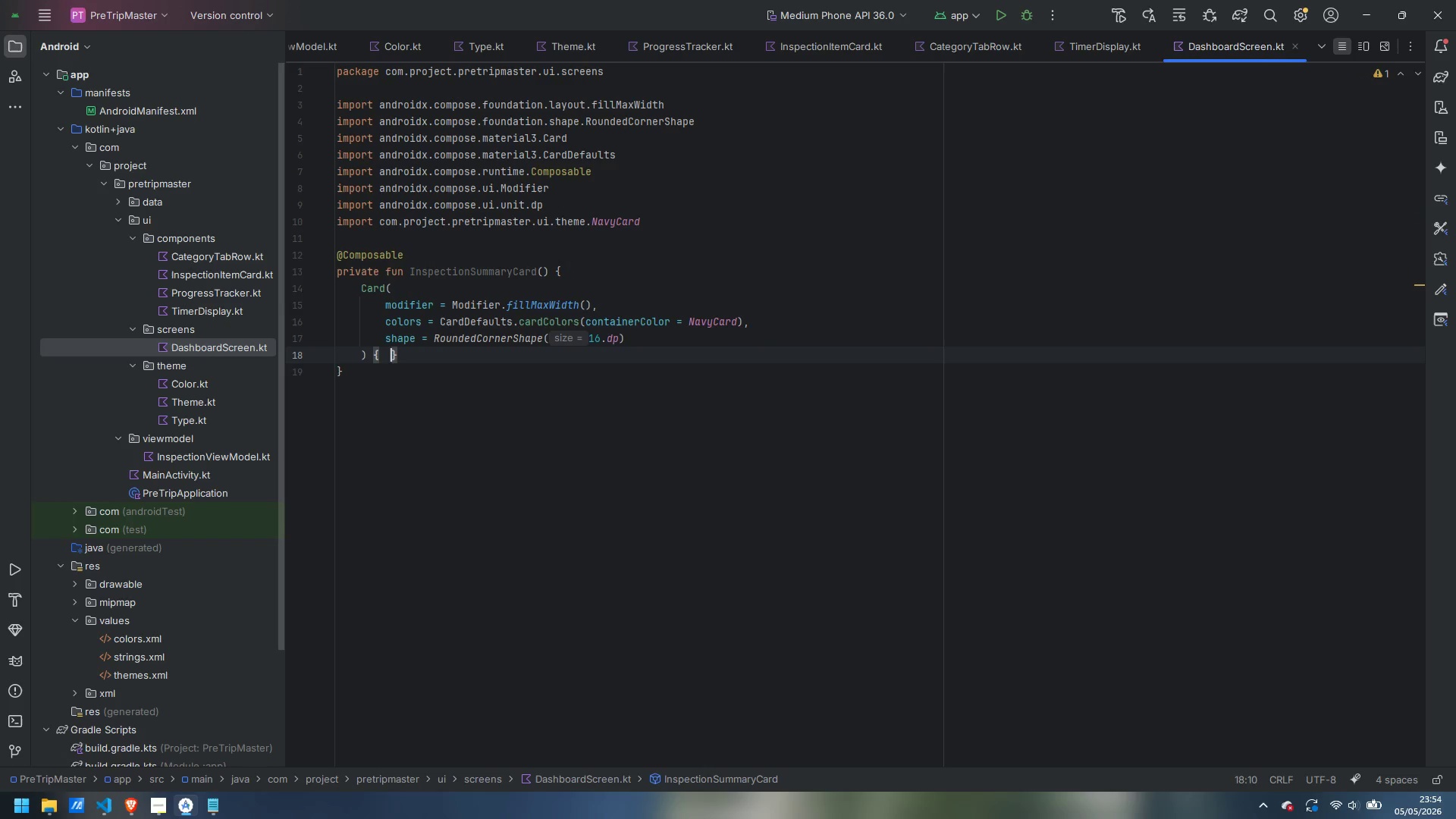 
key(ArrowLeft)
 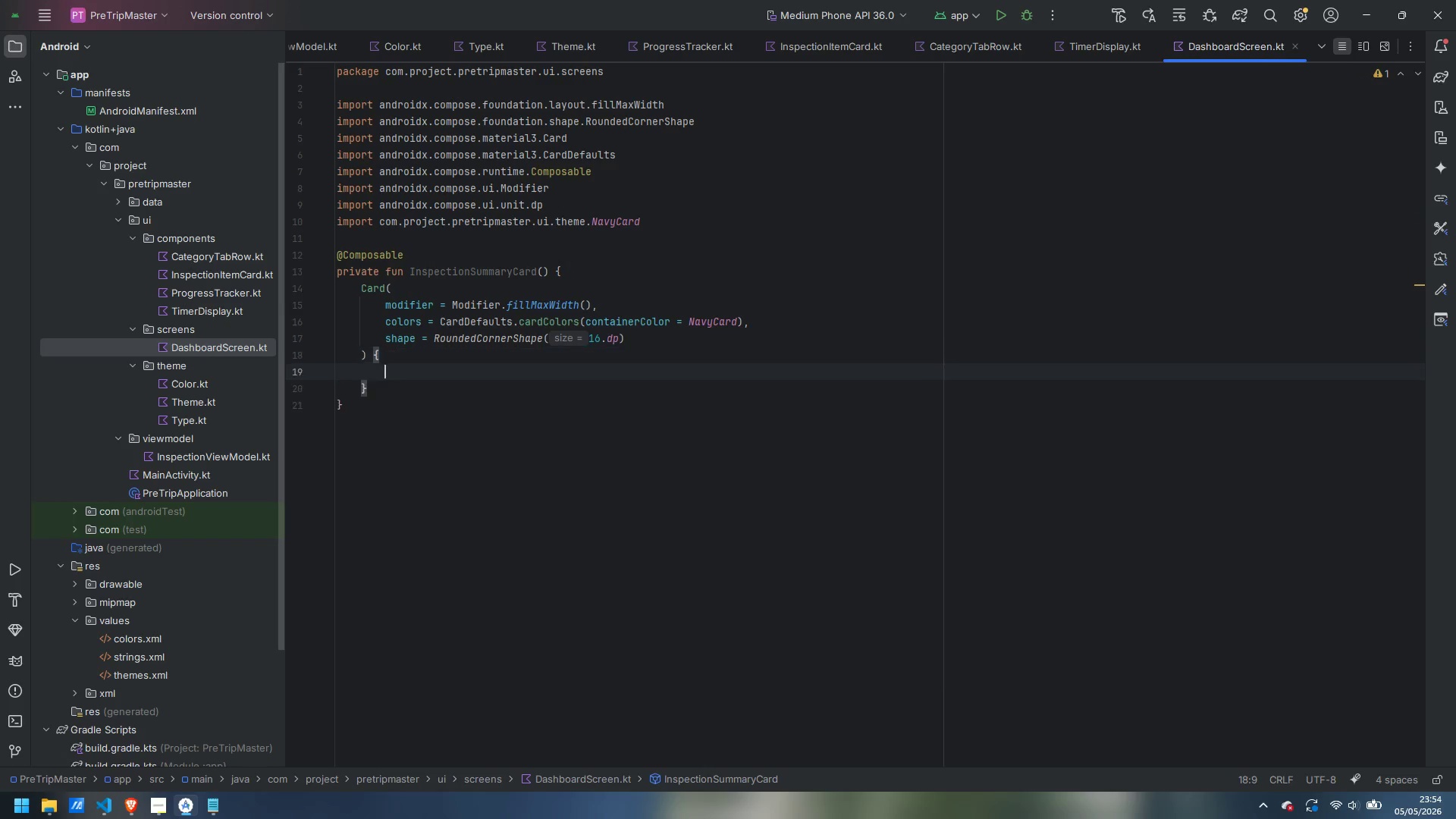 
key(Enter)
 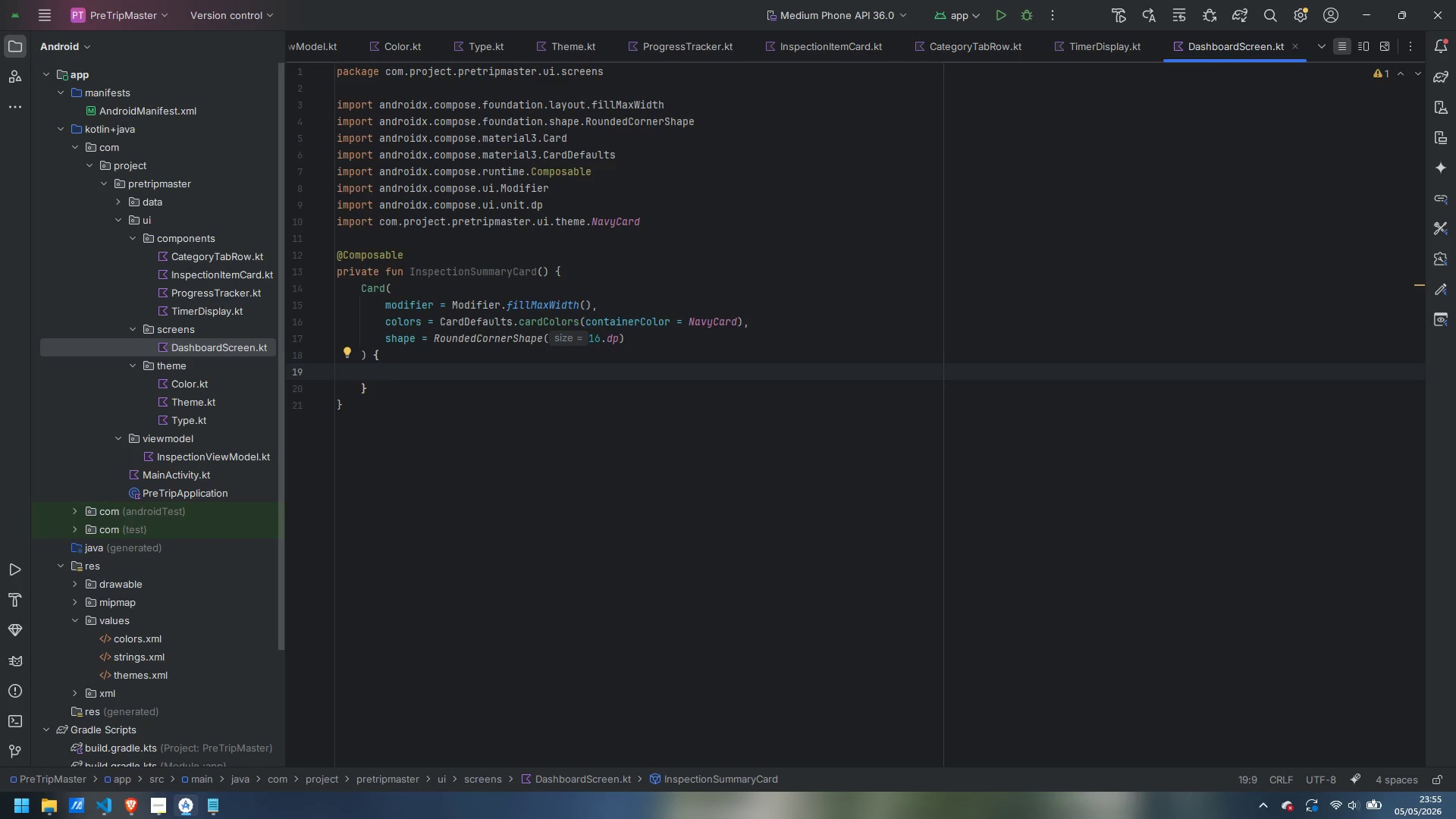 
wait(27.31)
 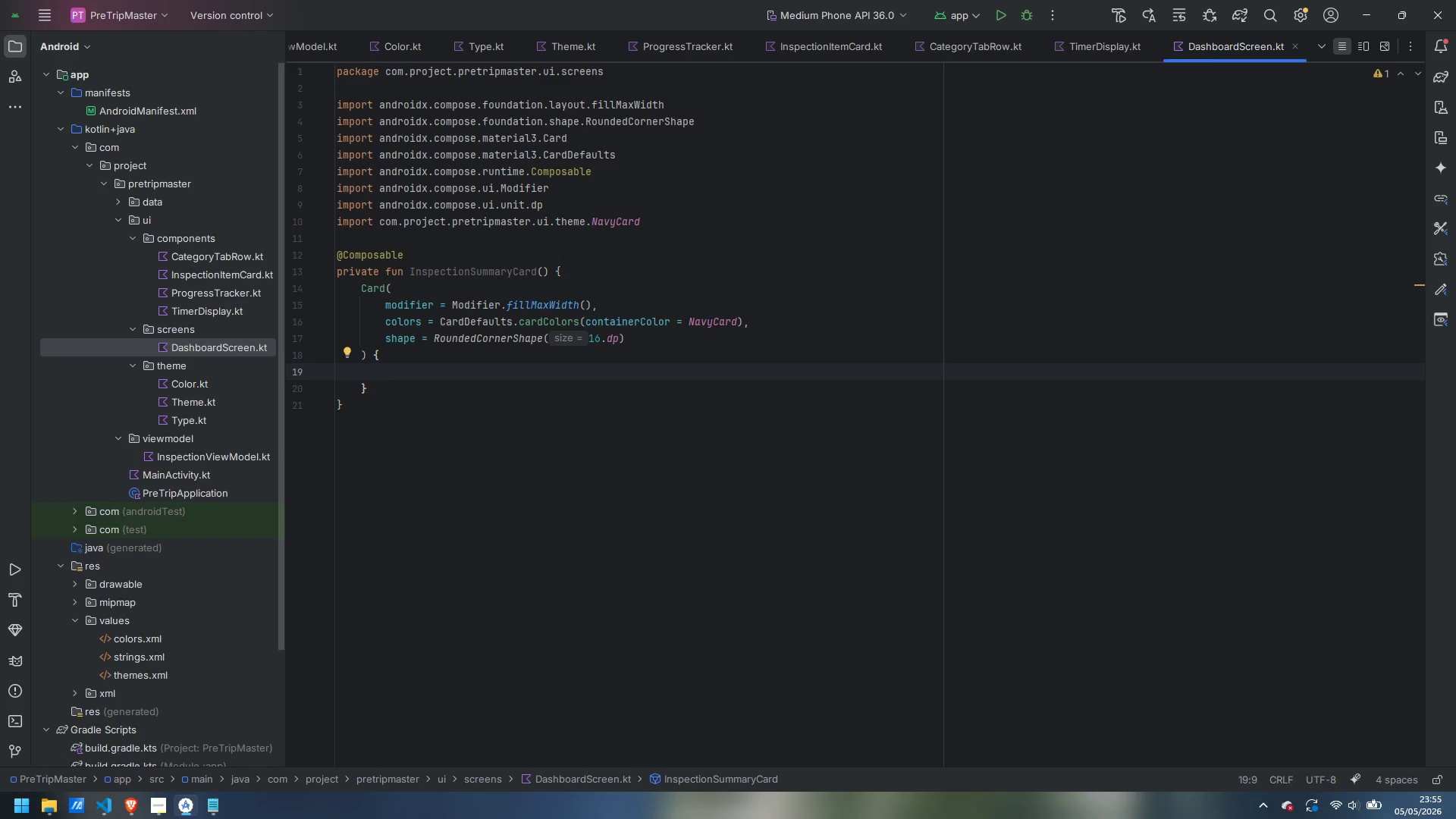 
left_click([161, 809])